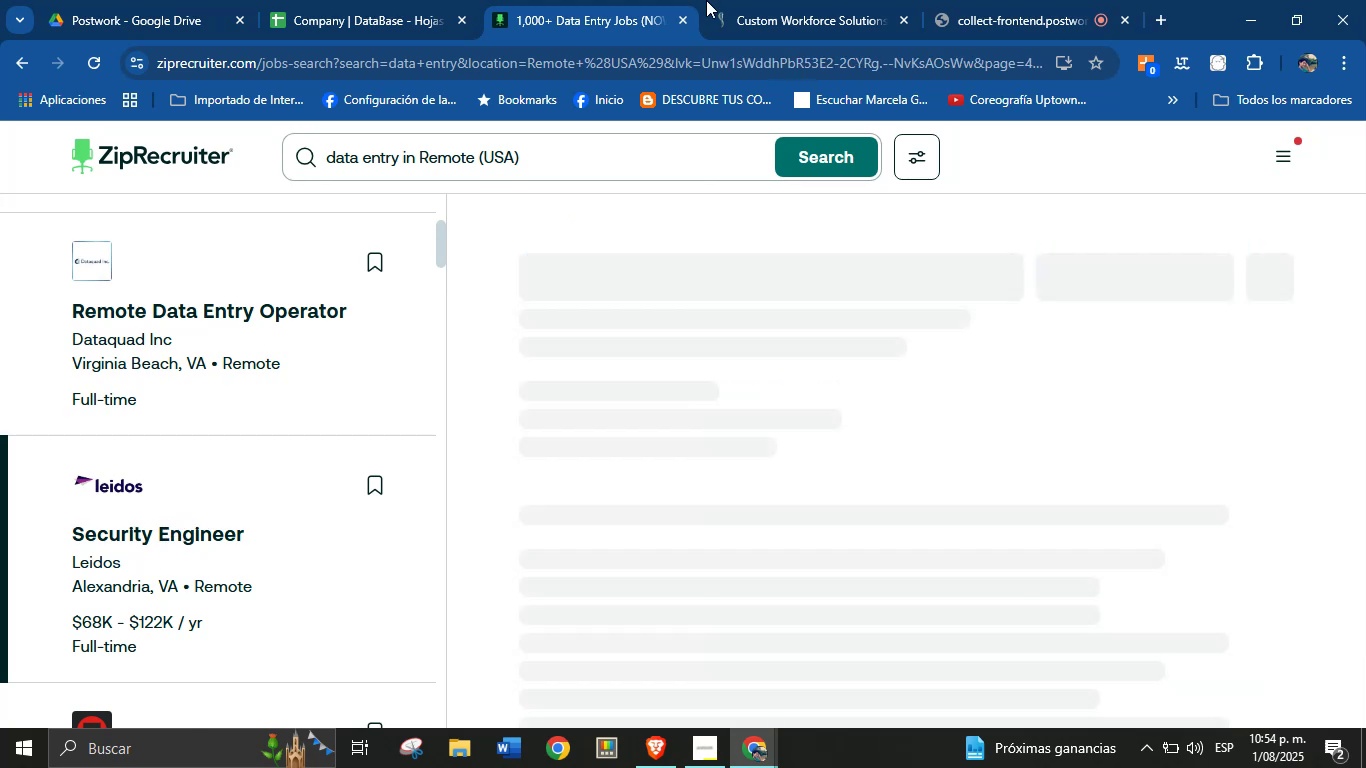 
left_click([1019, 0])
 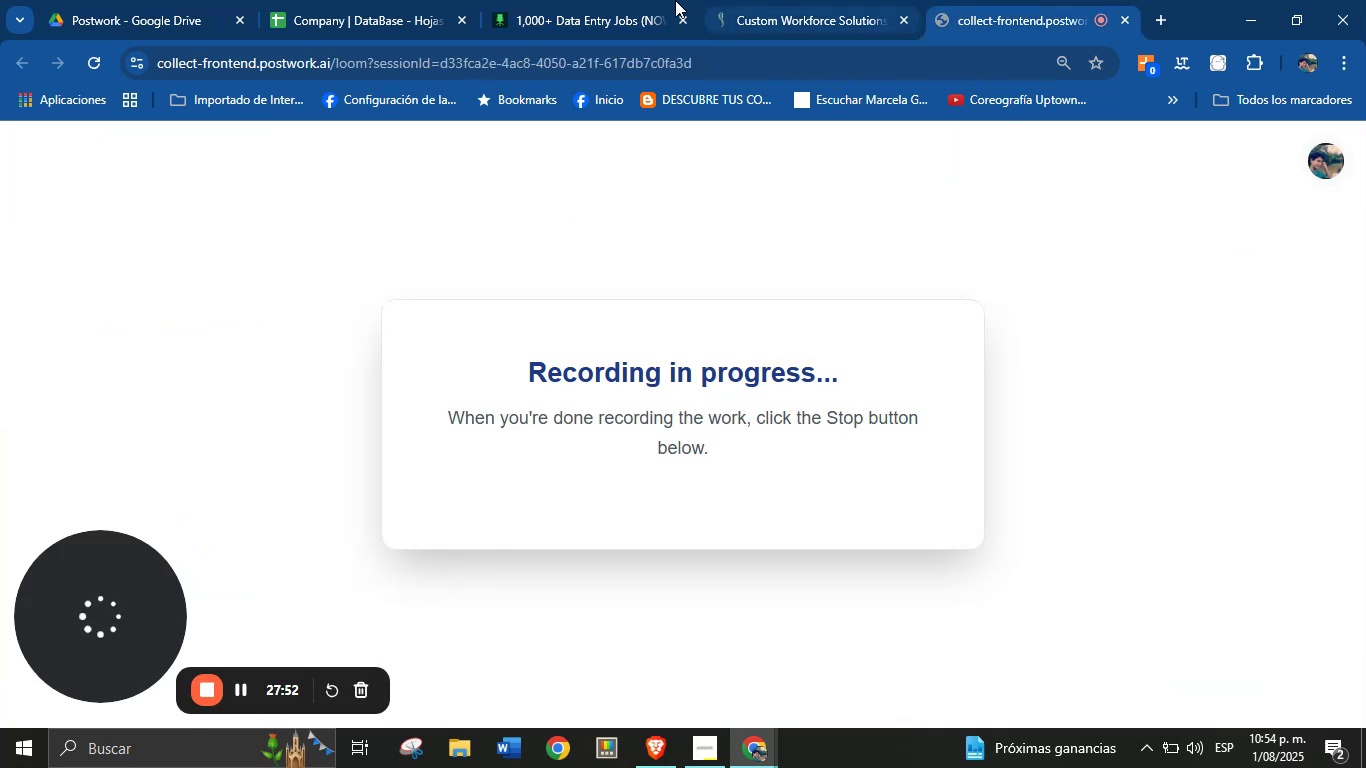 
left_click([581, 0])
 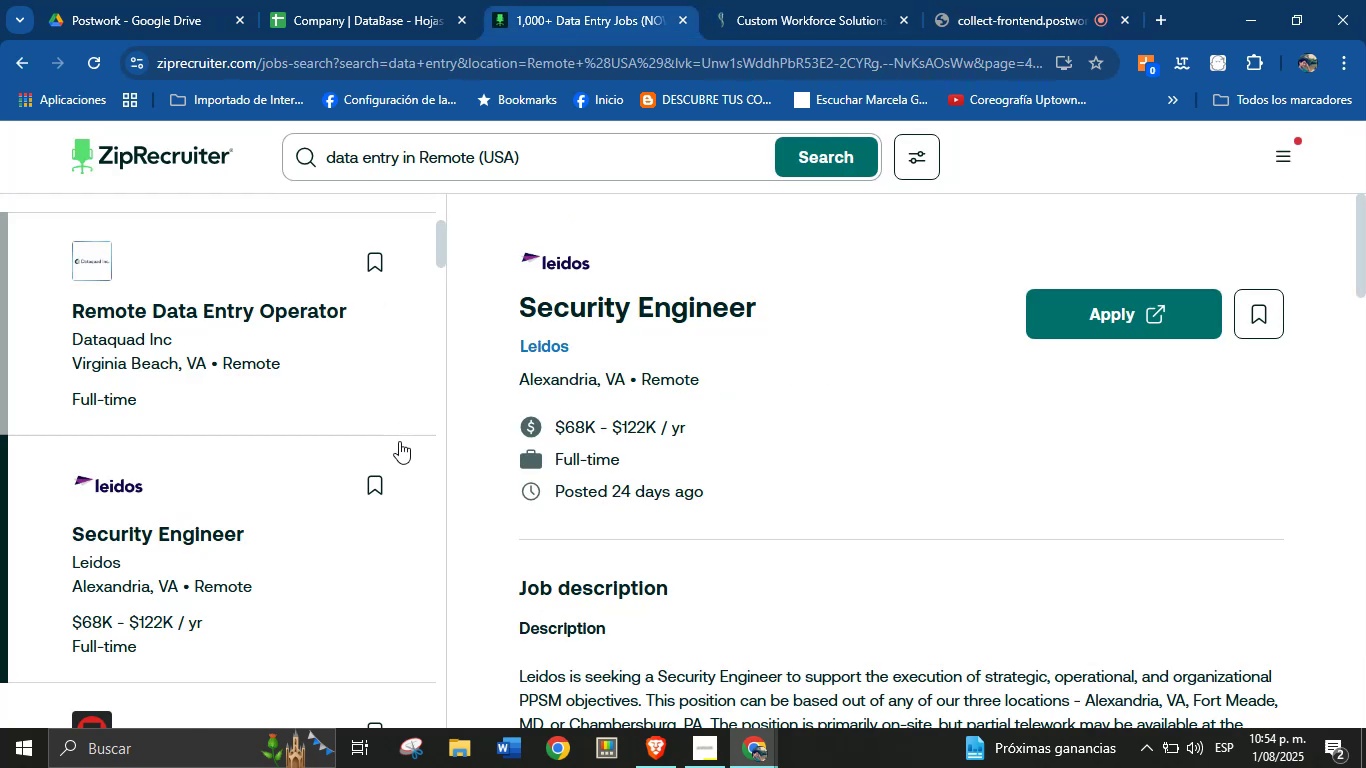 
scroll: coordinate [736, 447], scroll_direction: down, amount: 24.0
 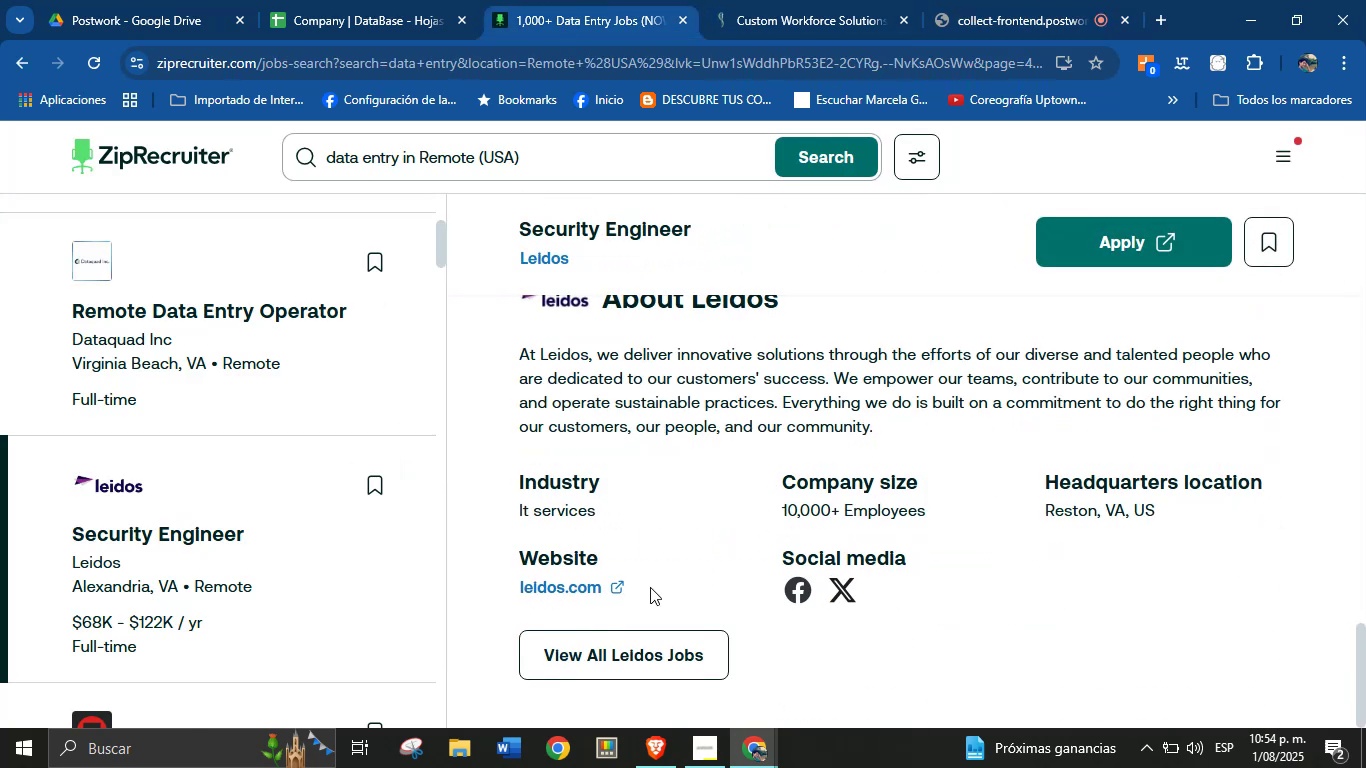 
right_click([622, 587])
 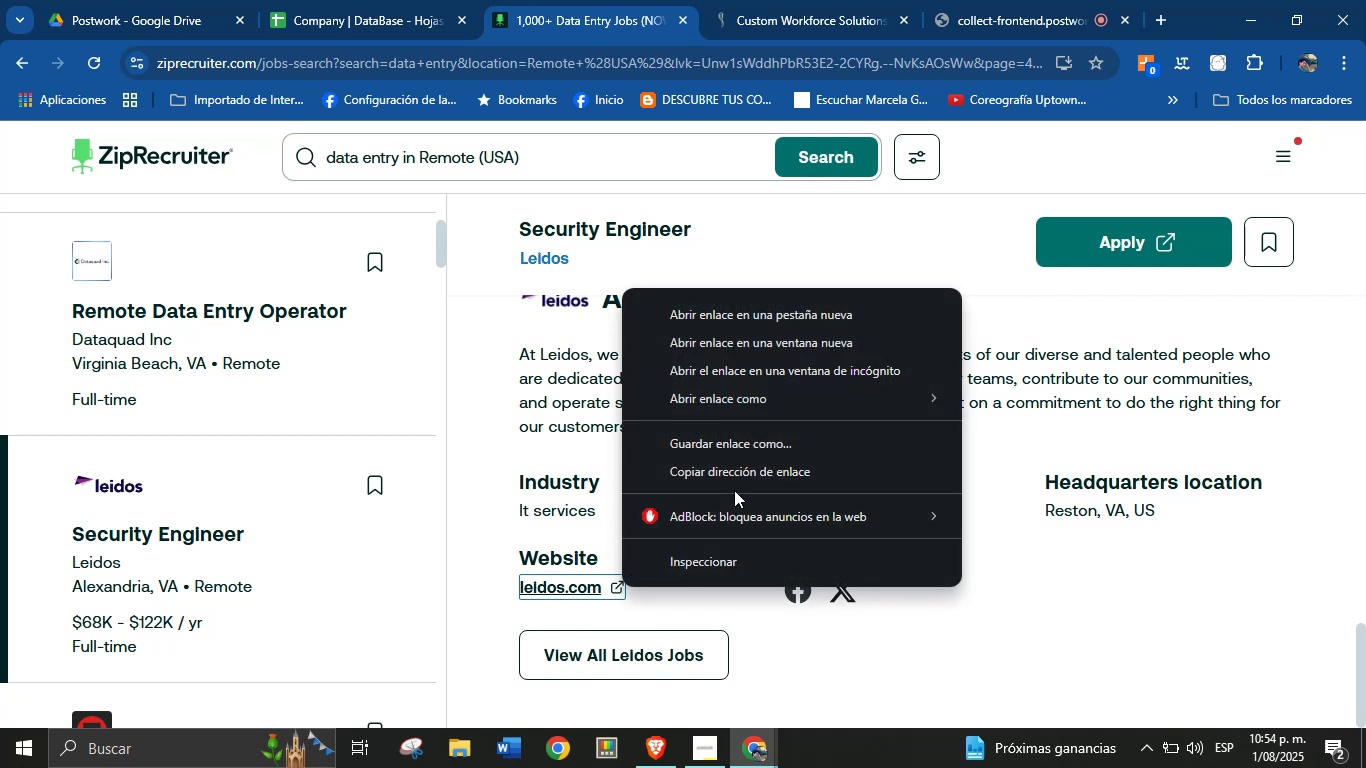 
left_click([746, 475])
 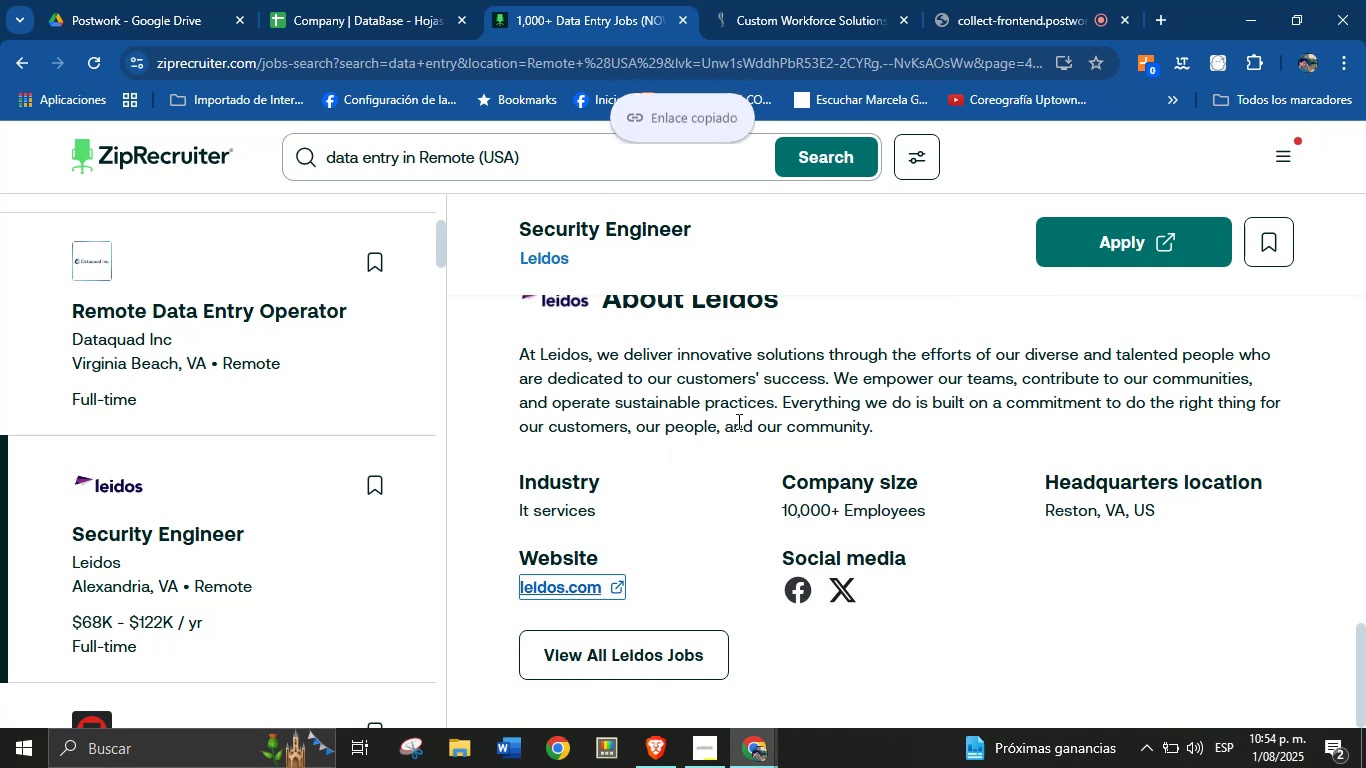 
scroll: coordinate [731, 387], scroll_direction: up, amount: 1.0
 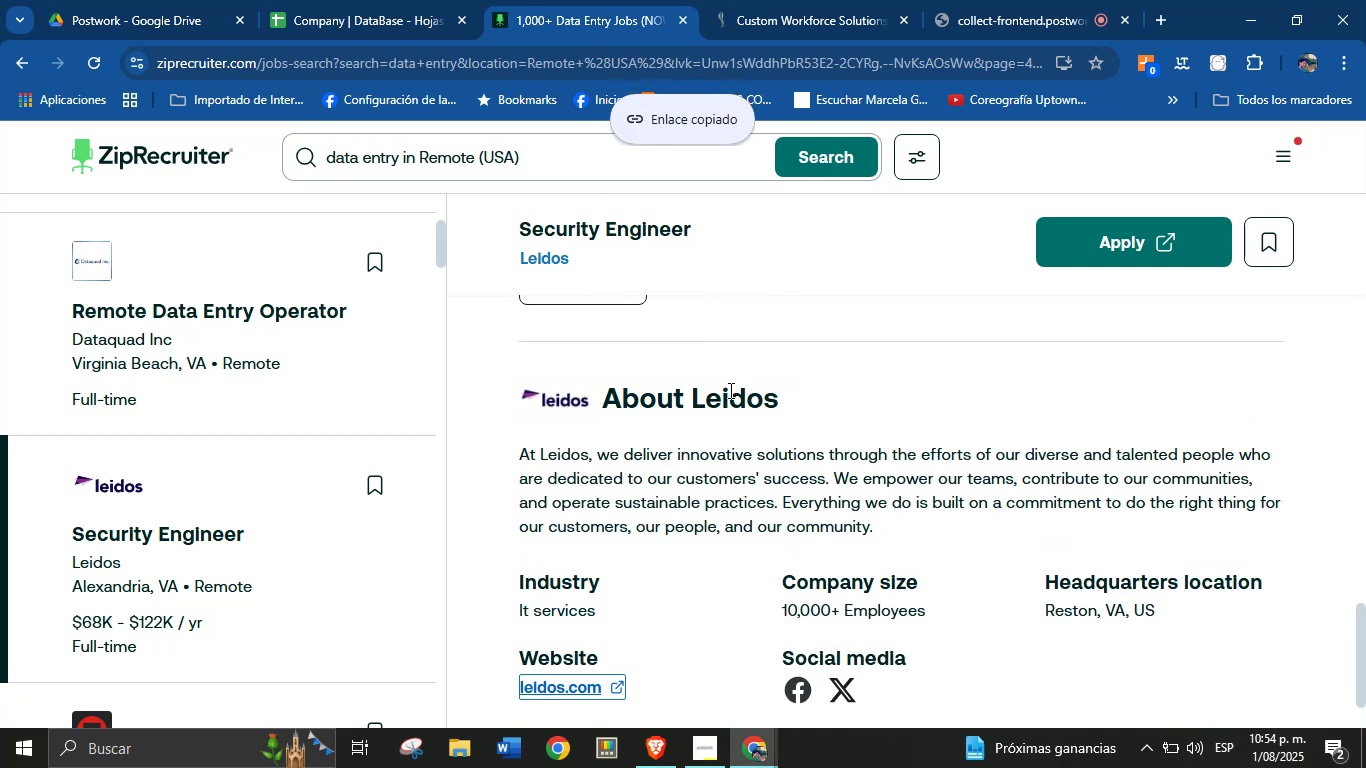 
double_click([729, 390])
 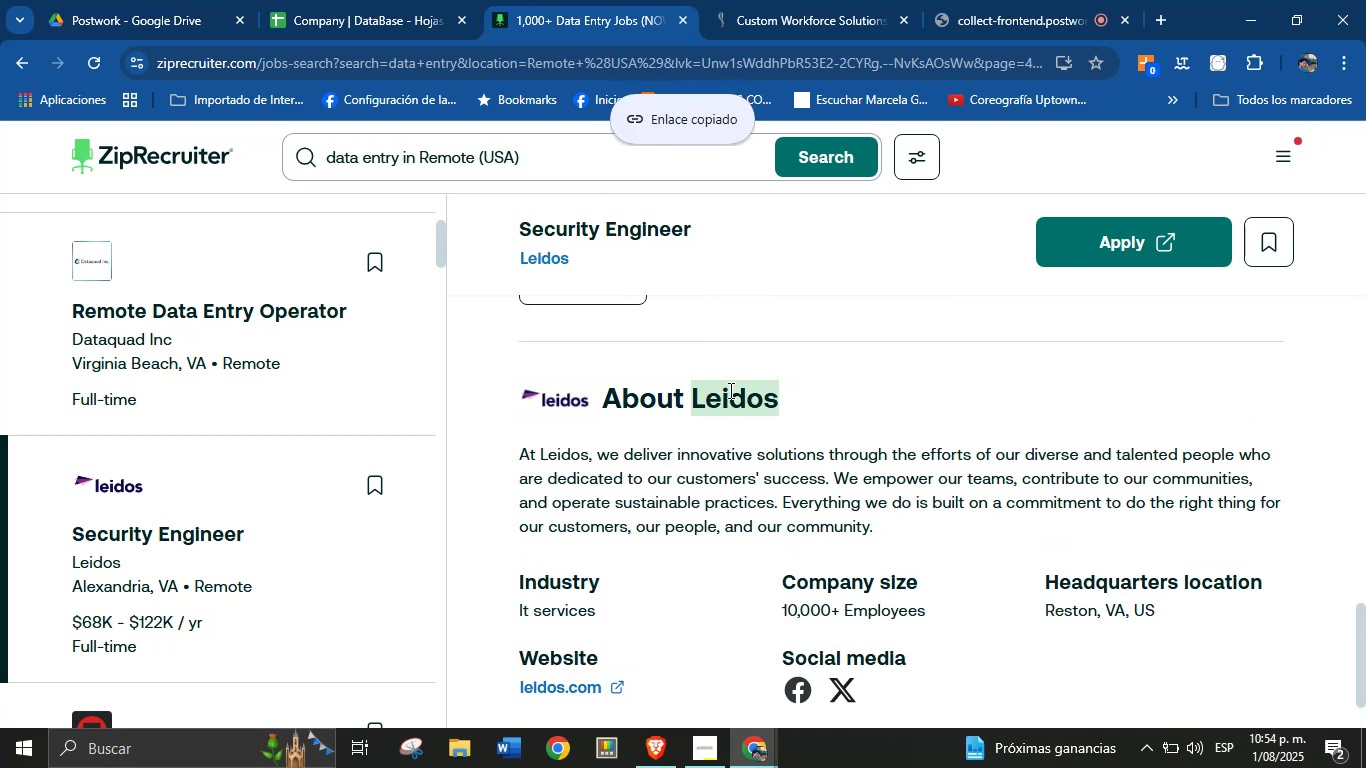 
key(Control+C)
 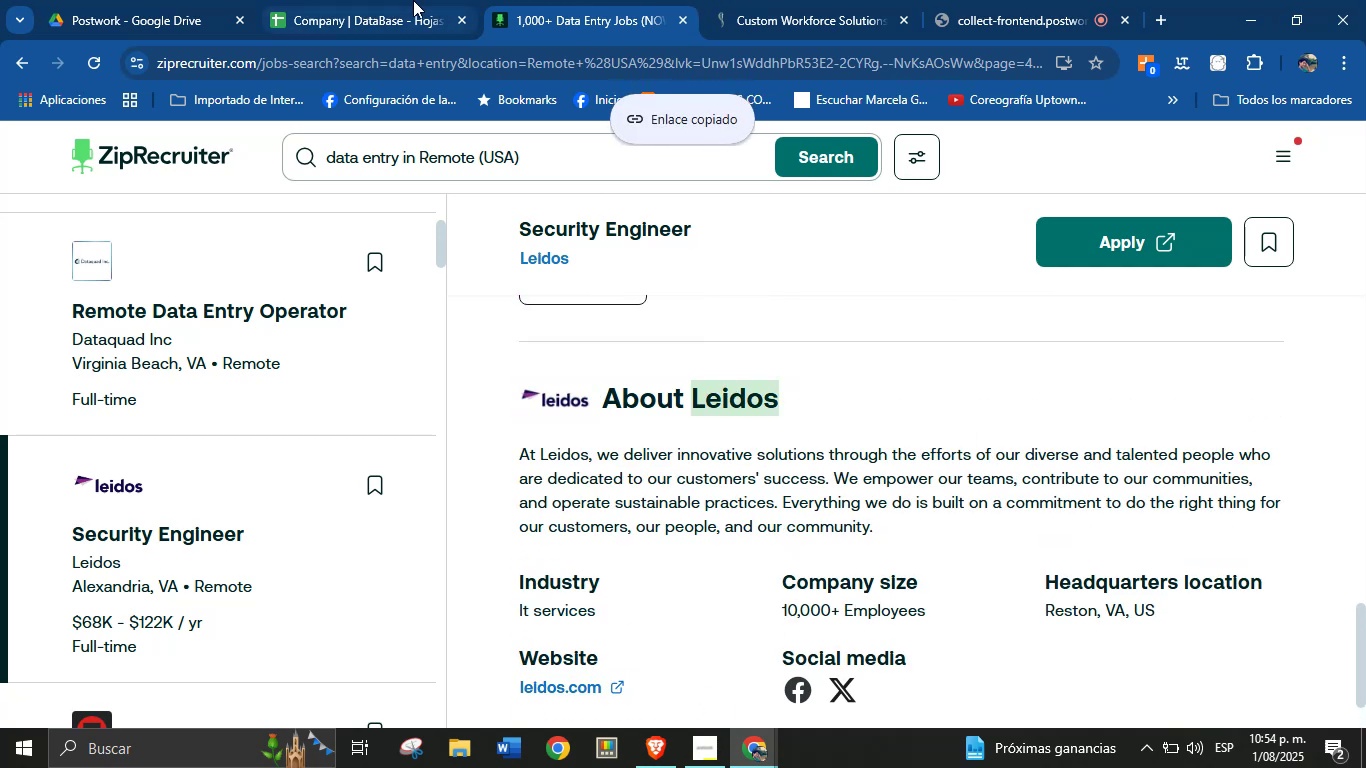 
key(Control+V)
 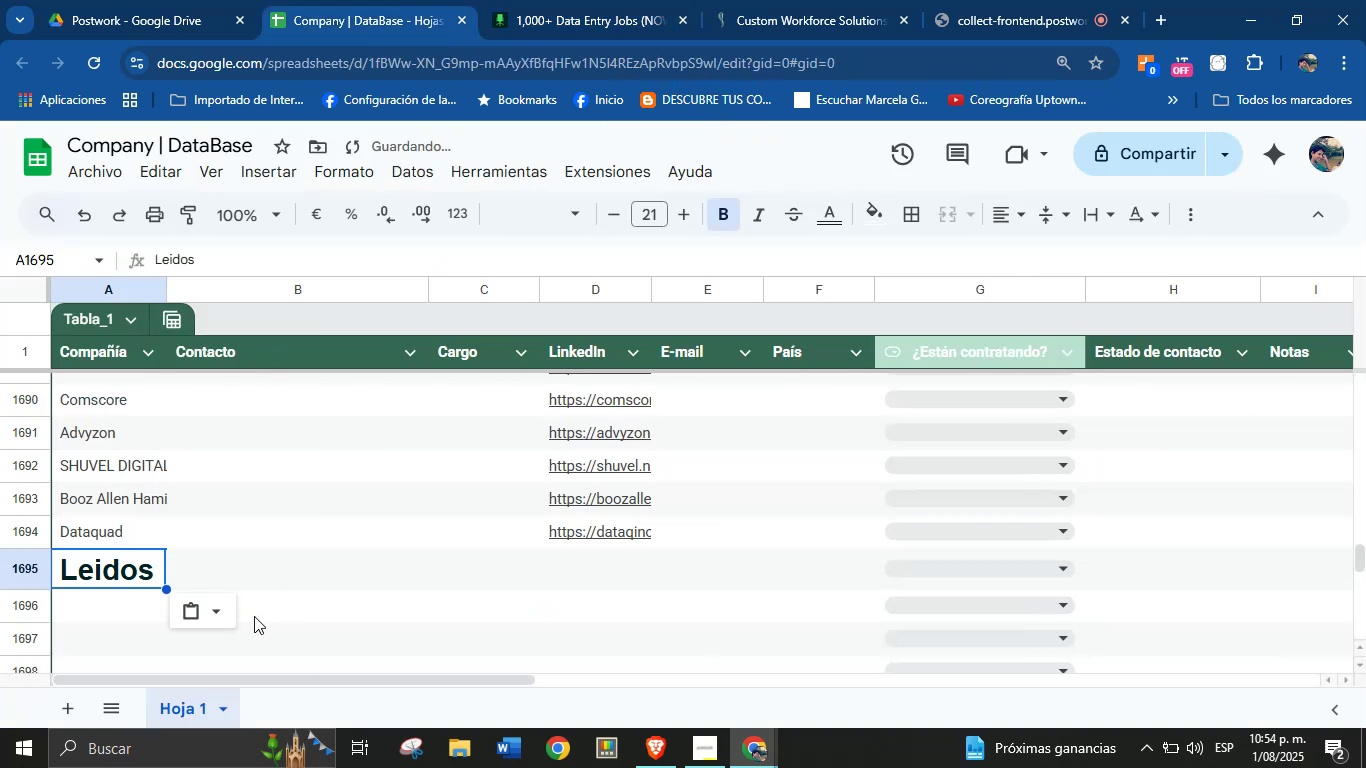 
left_click([228, 615])
 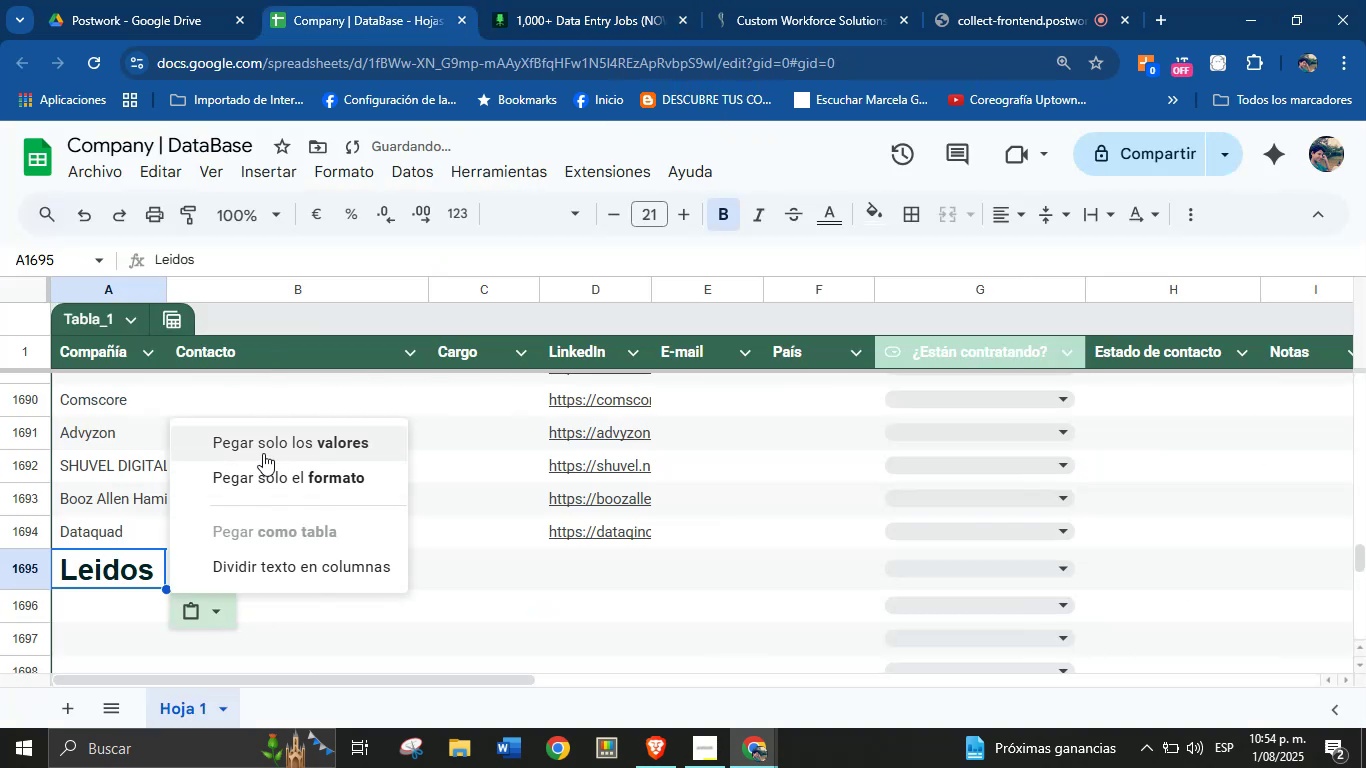 
left_click([265, 450])
 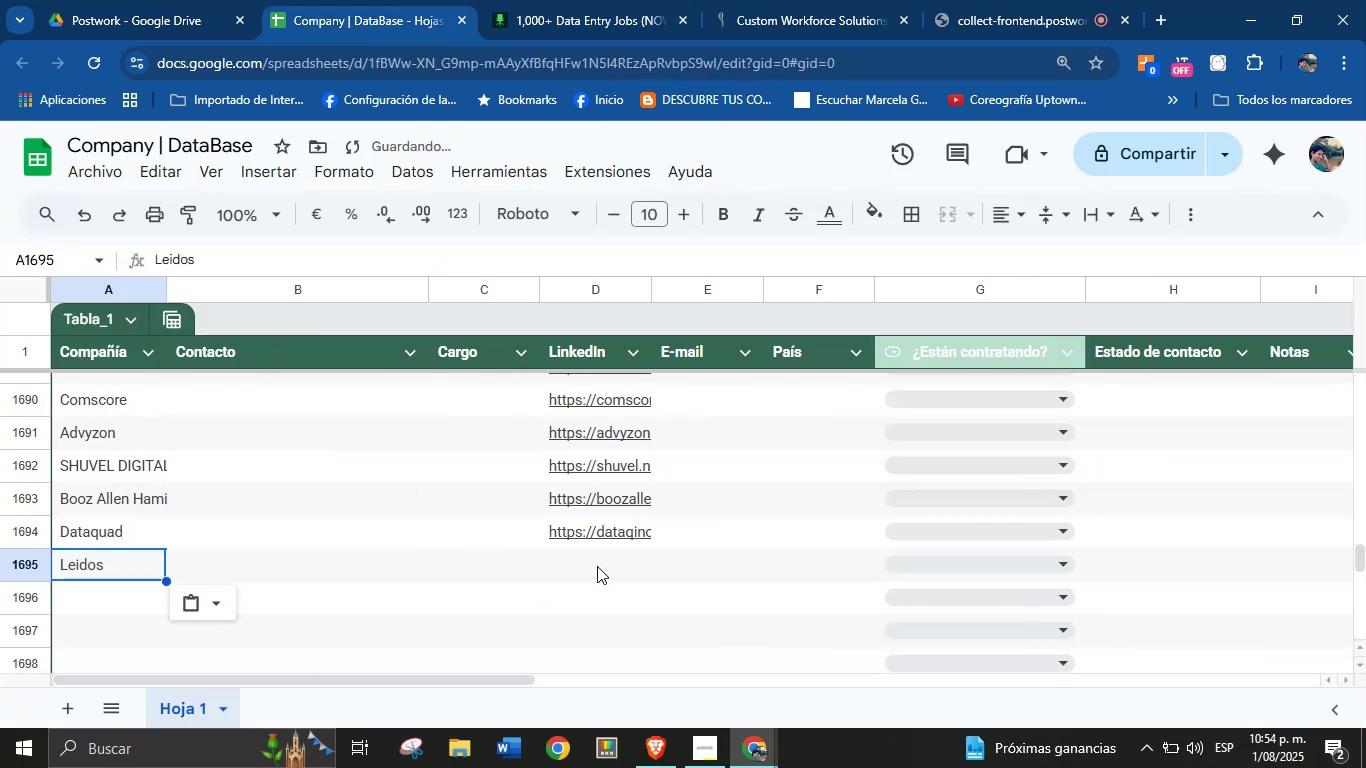 
left_click([614, 571])
 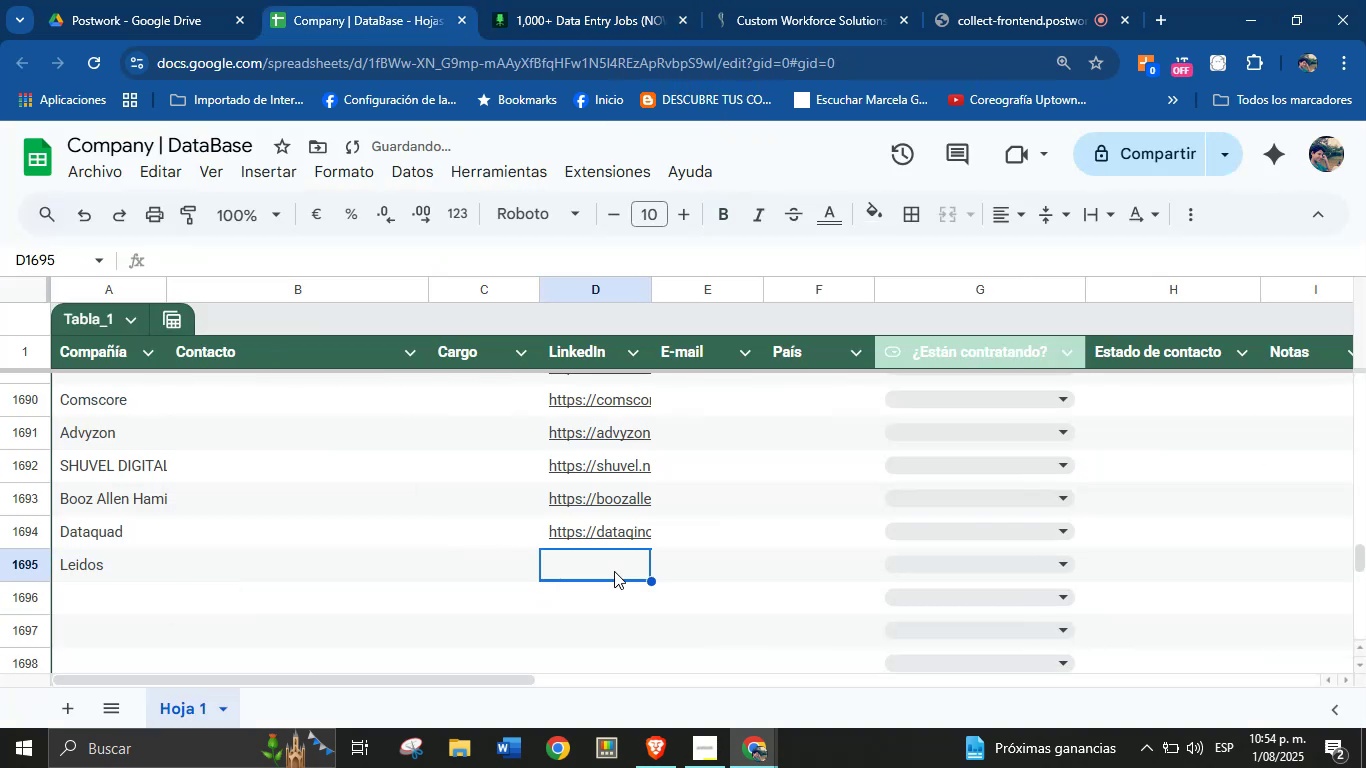 
key(Meta+V)
 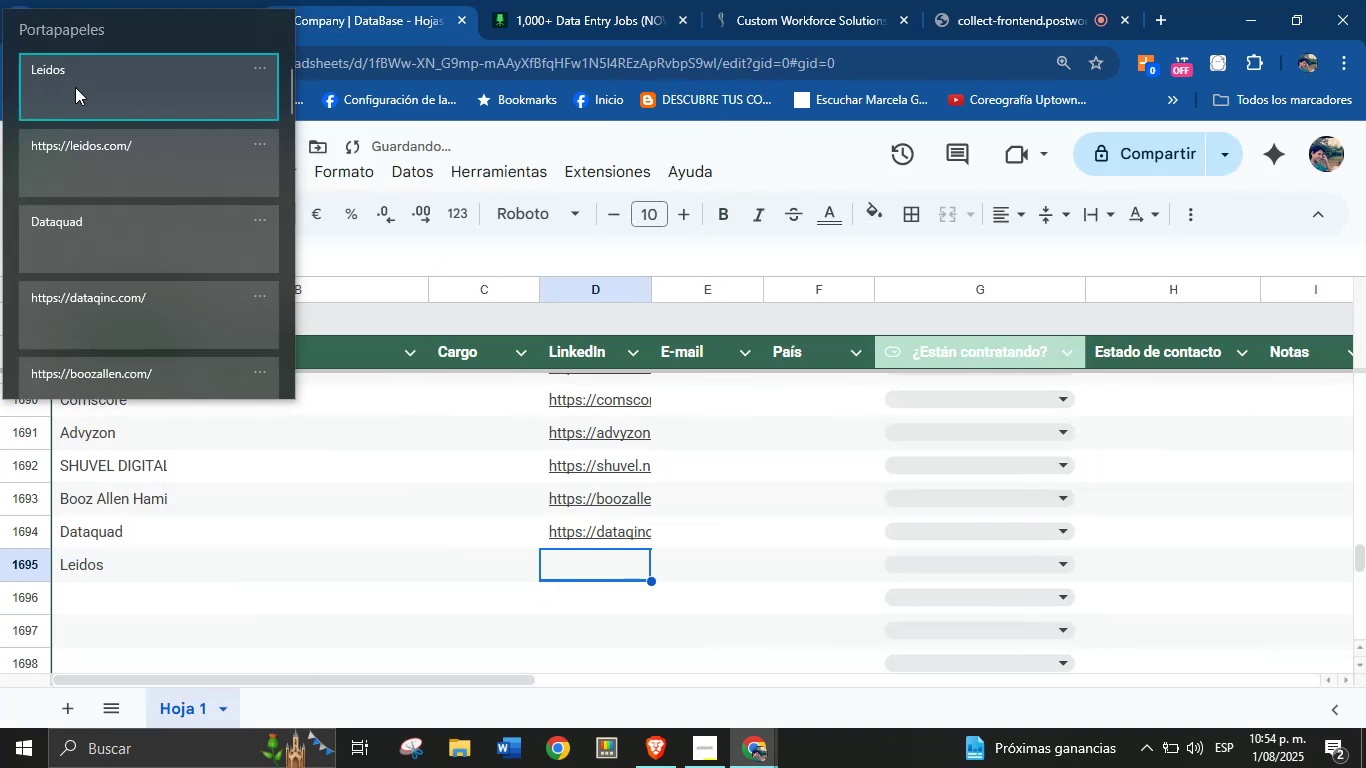 
left_click([121, 131])
 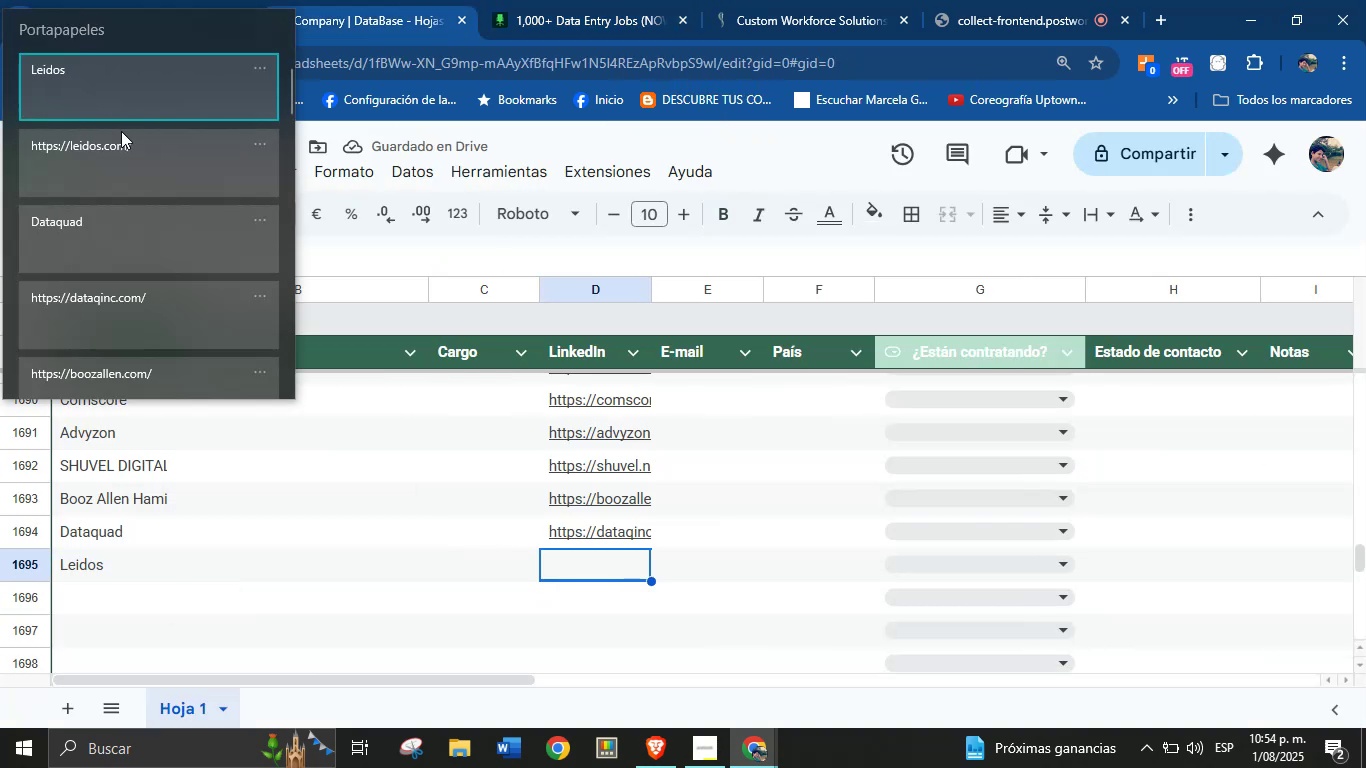 
key(Control+ControlLeft)
 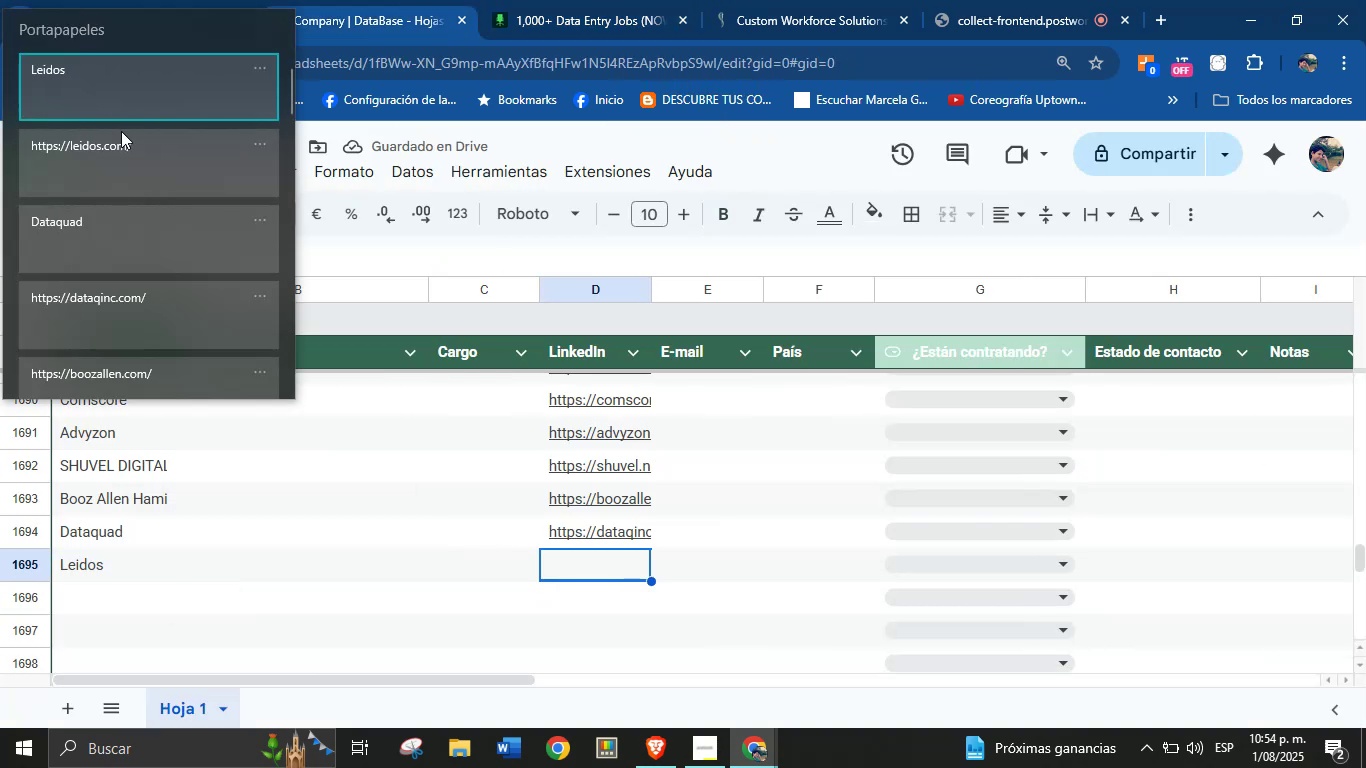 
hold_key(key=V, duration=18.99)
 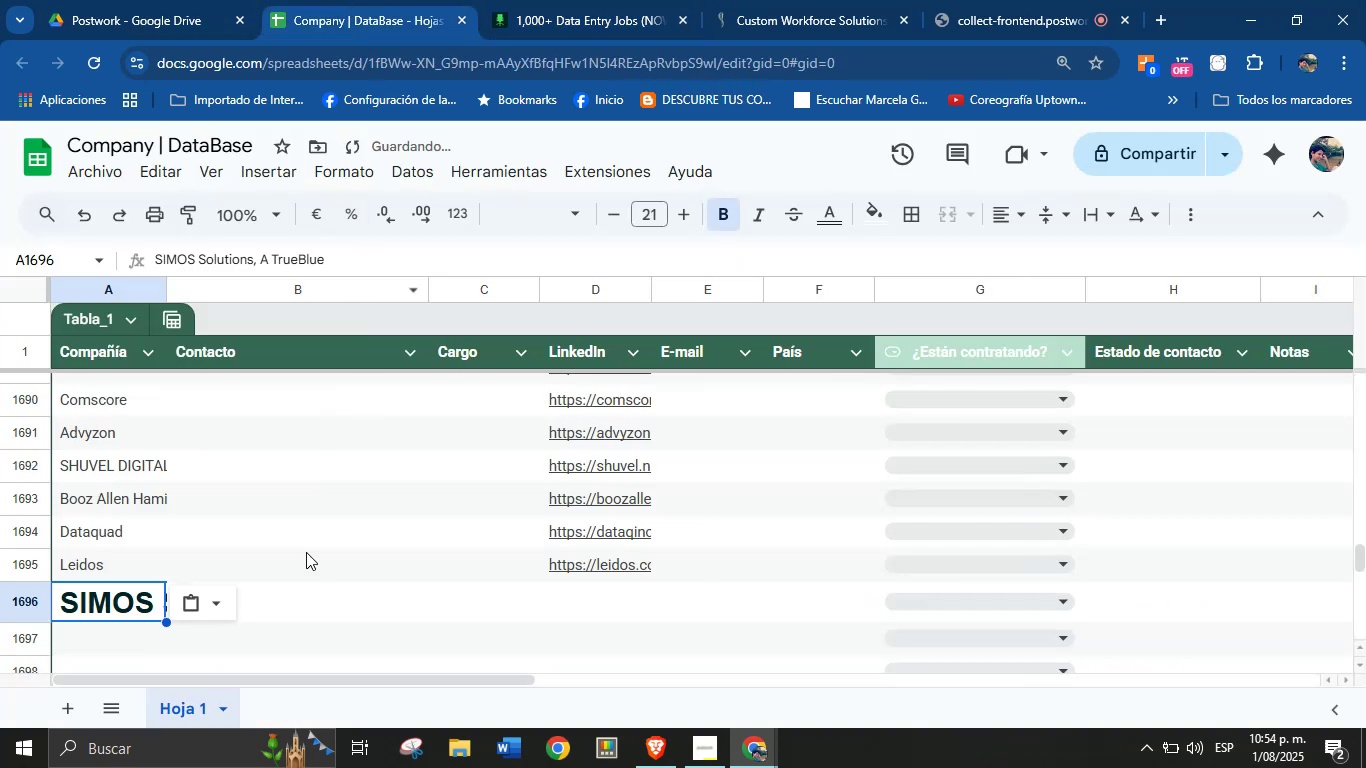 
left_click([102, 593])
 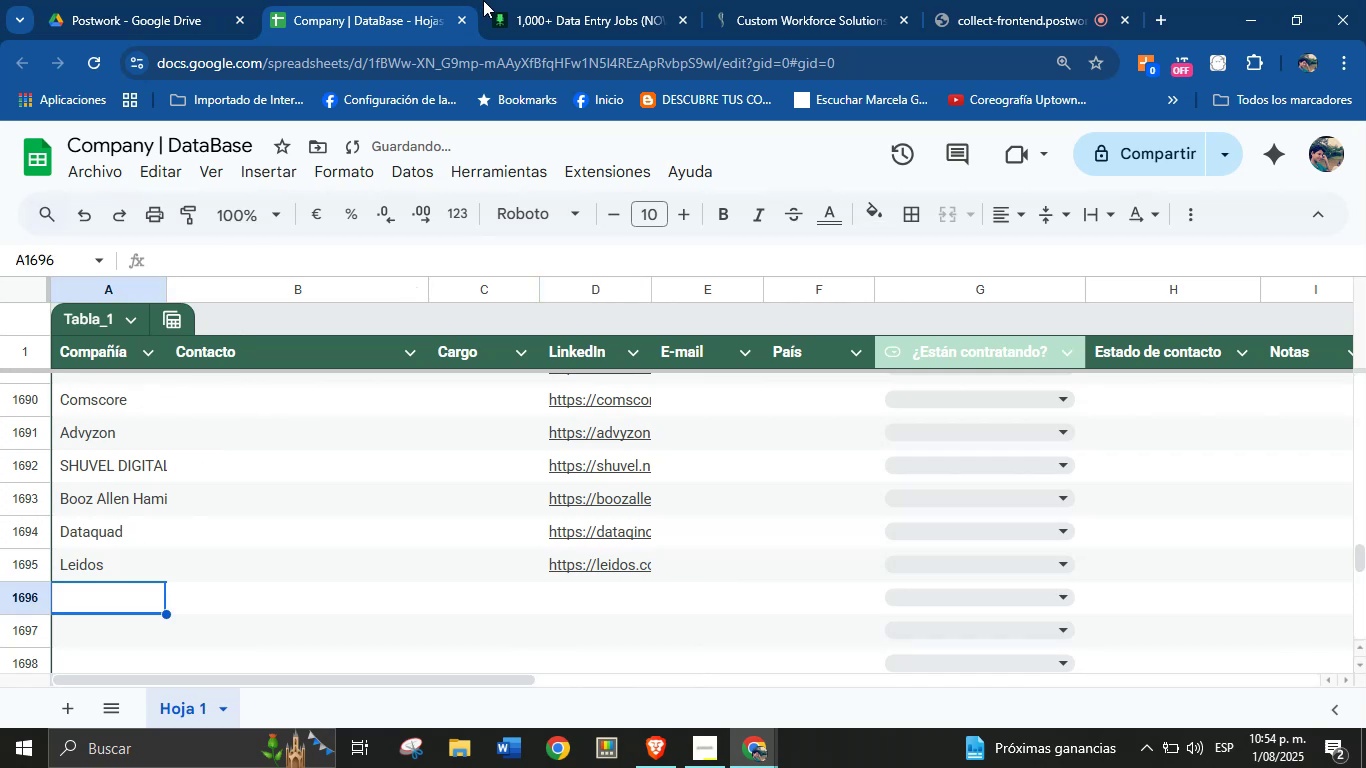 
left_click([531, 0])
 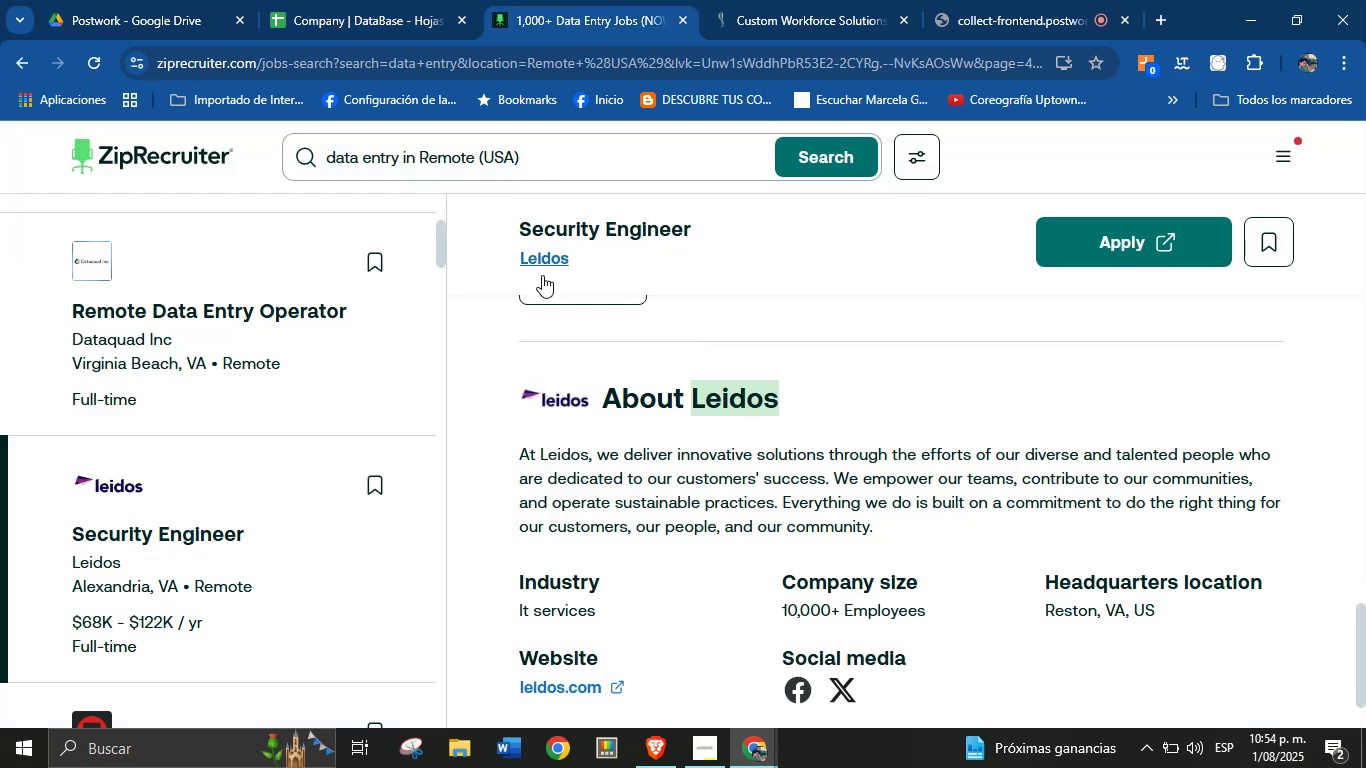 
scroll: coordinate [281, 480], scroll_direction: down, amount: 4.0
 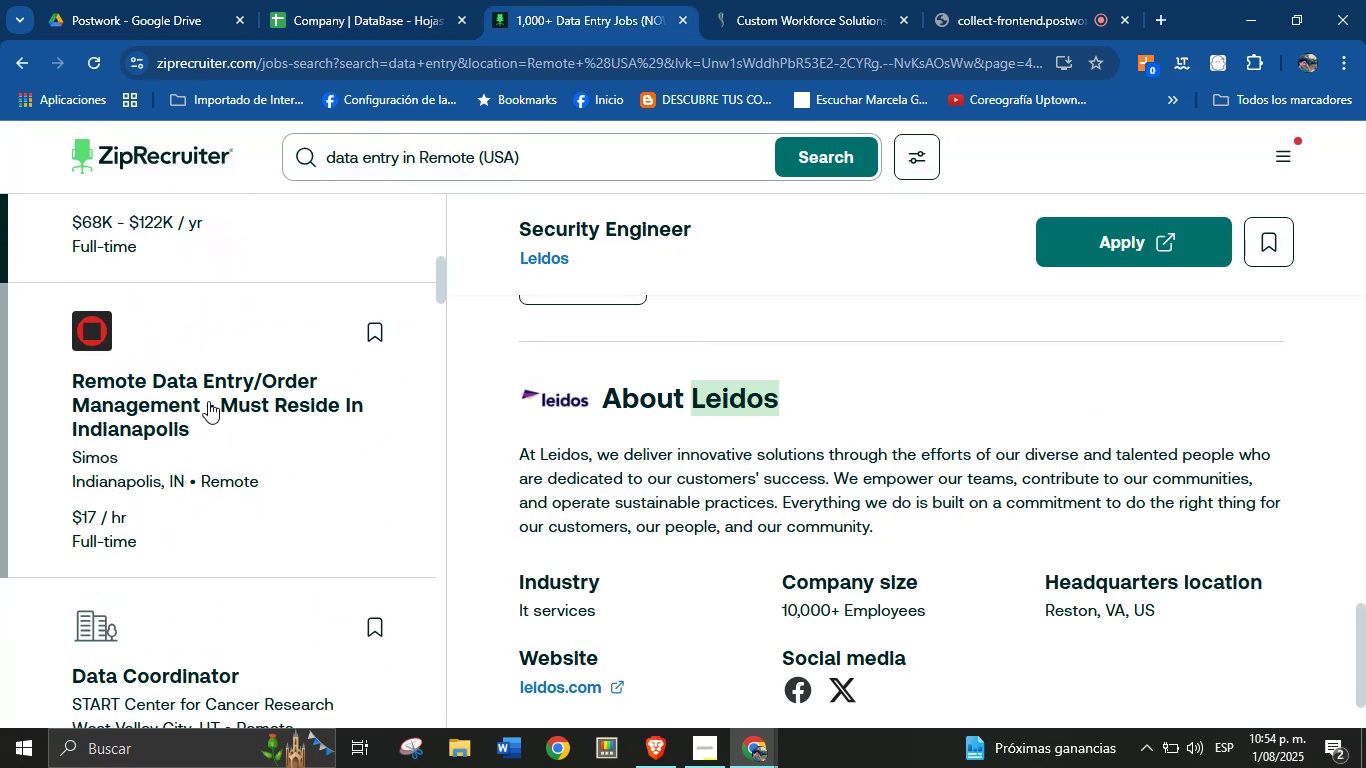 
left_click([208, 396])
 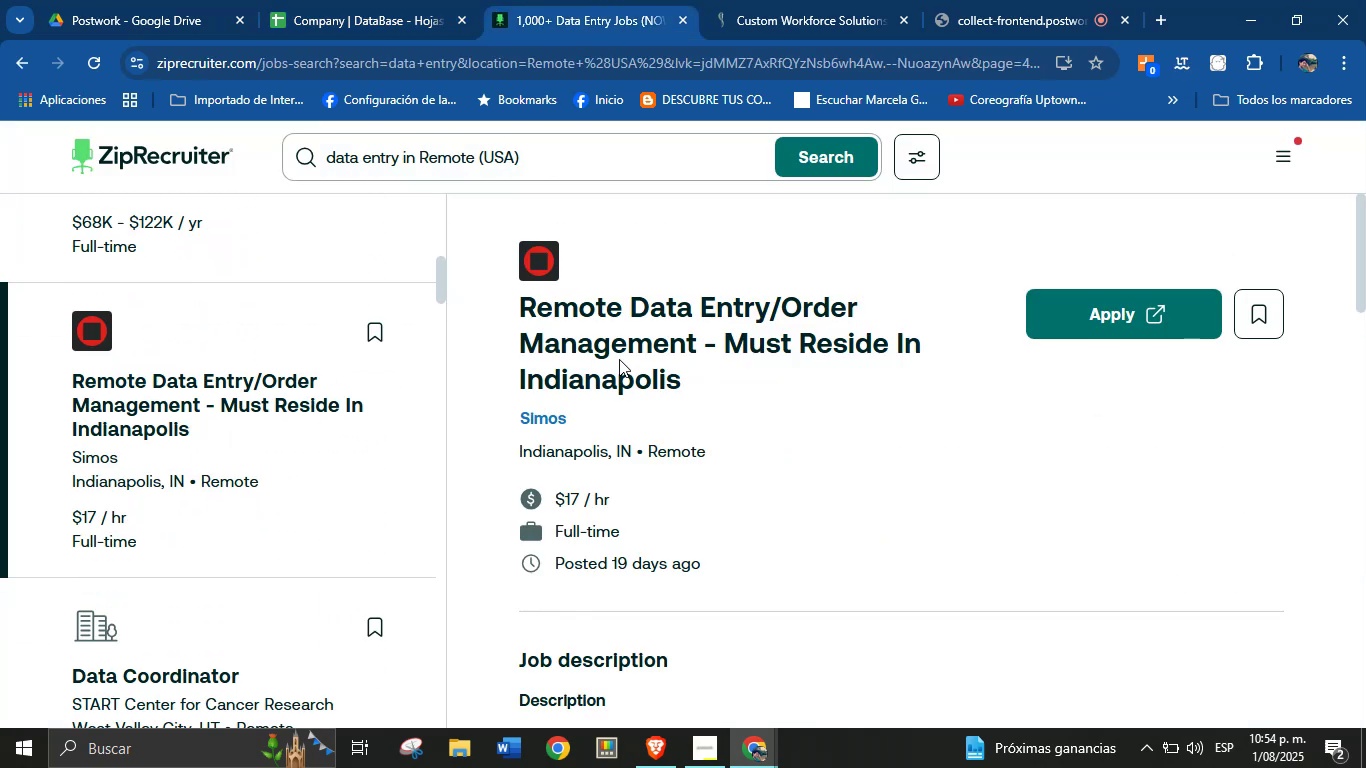 
scroll: coordinate [752, 442], scroll_direction: down, amount: 22.0
 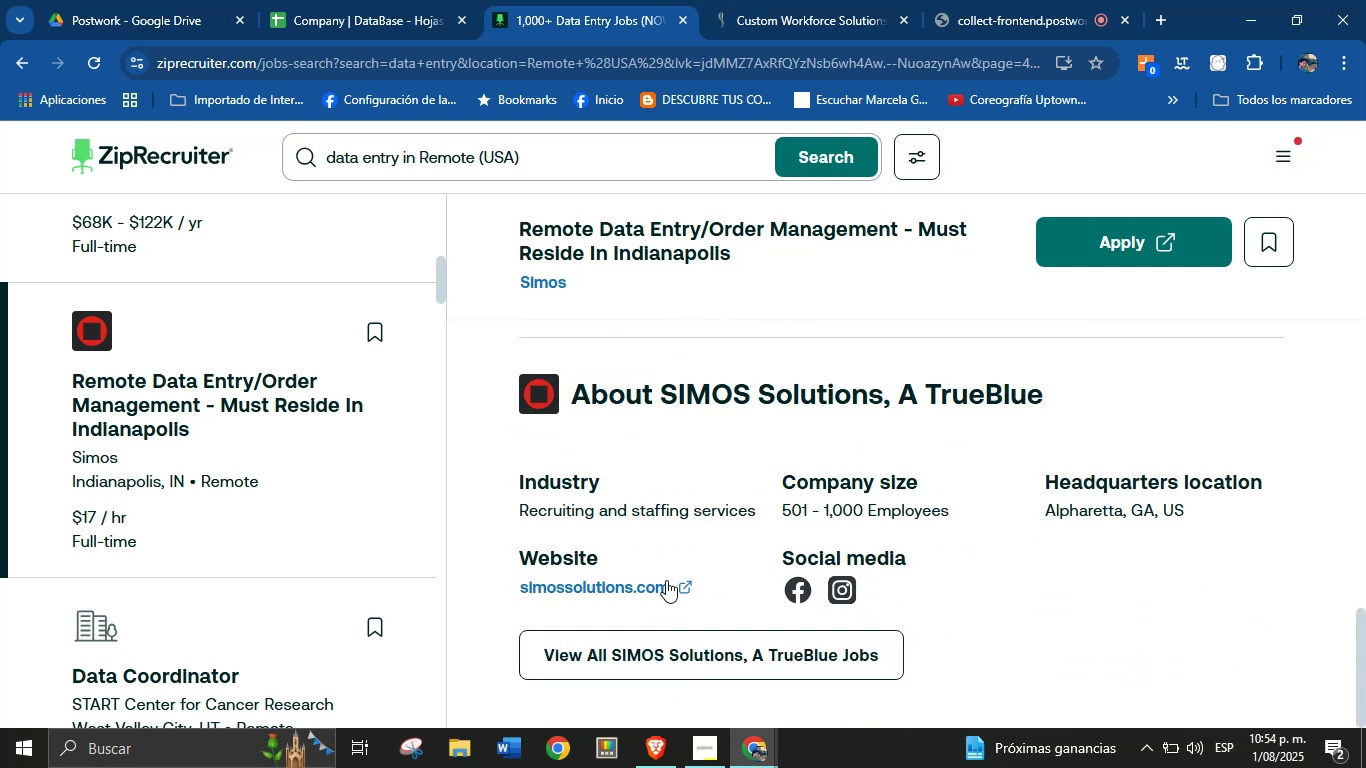 
right_click([661, 585])
 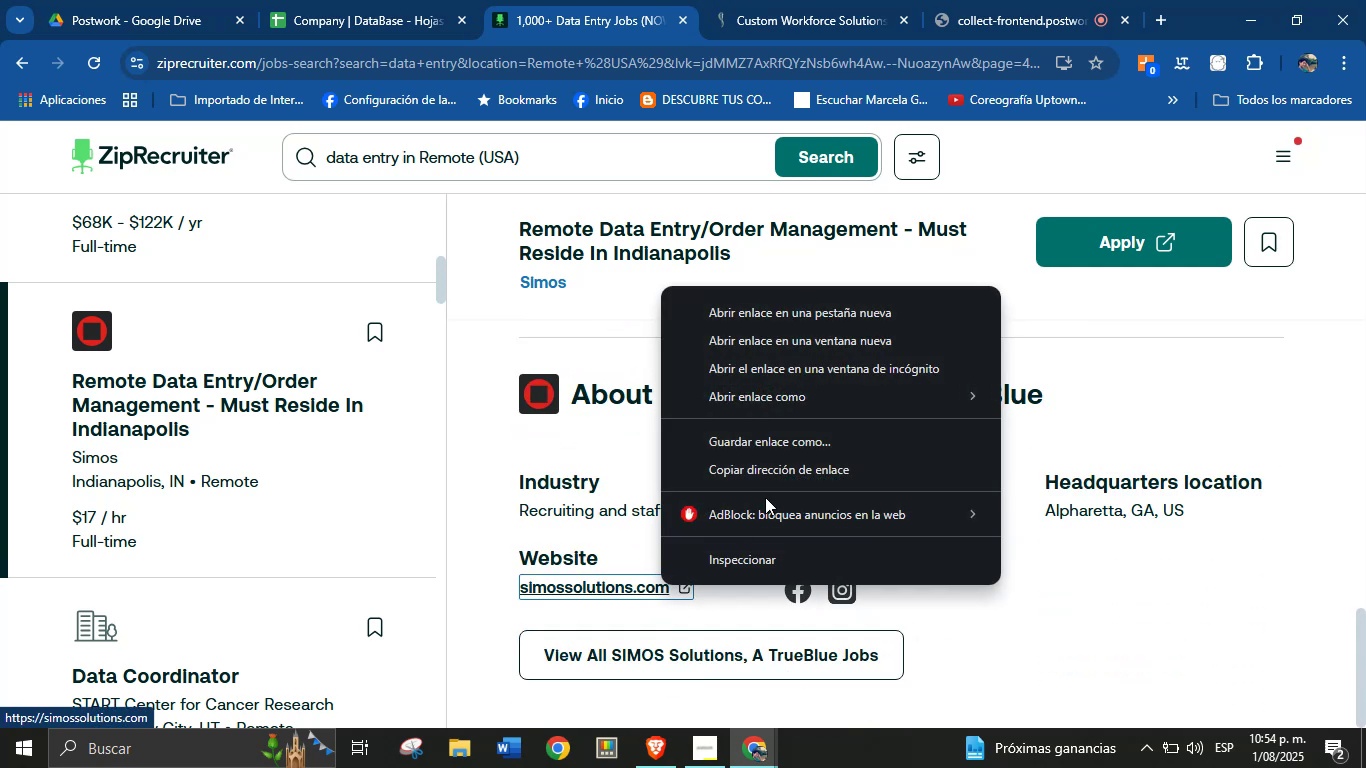 
left_click([774, 470])
 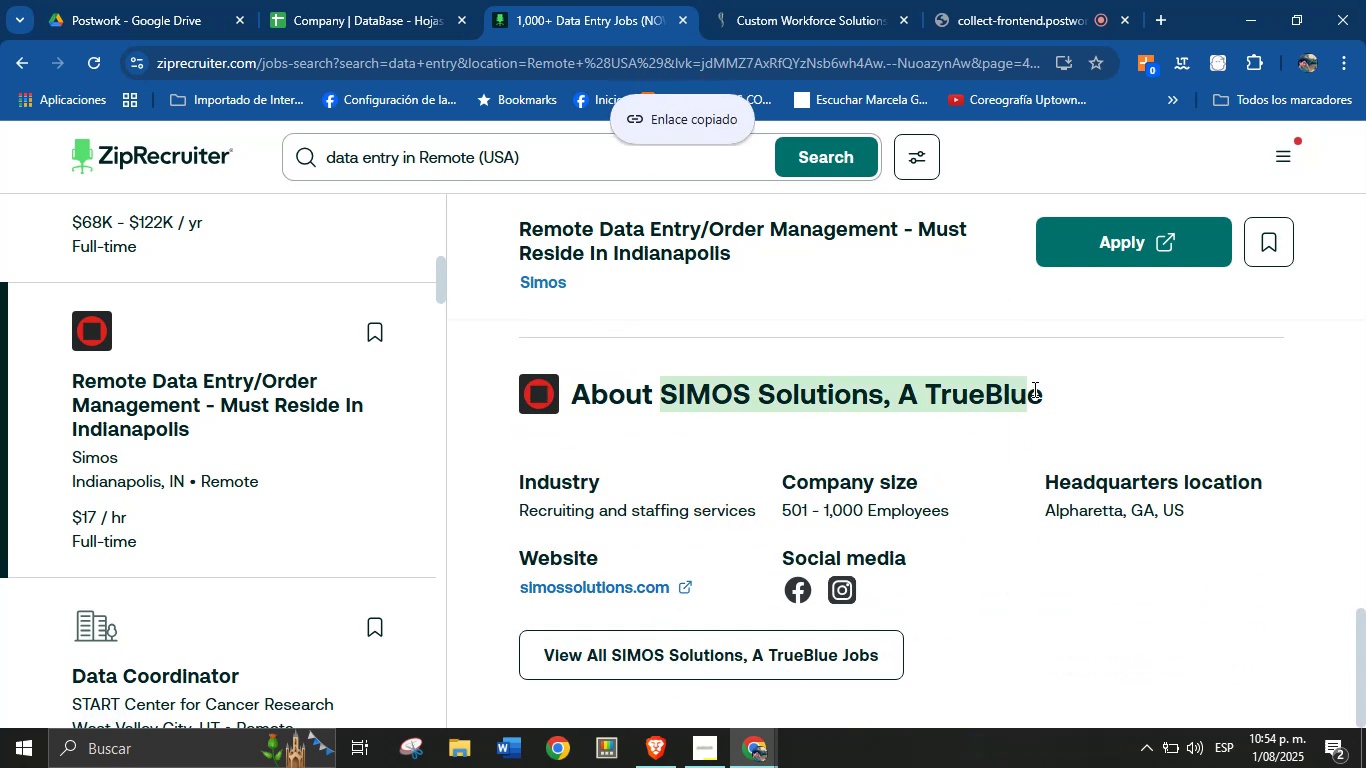 
key(Control+C)
 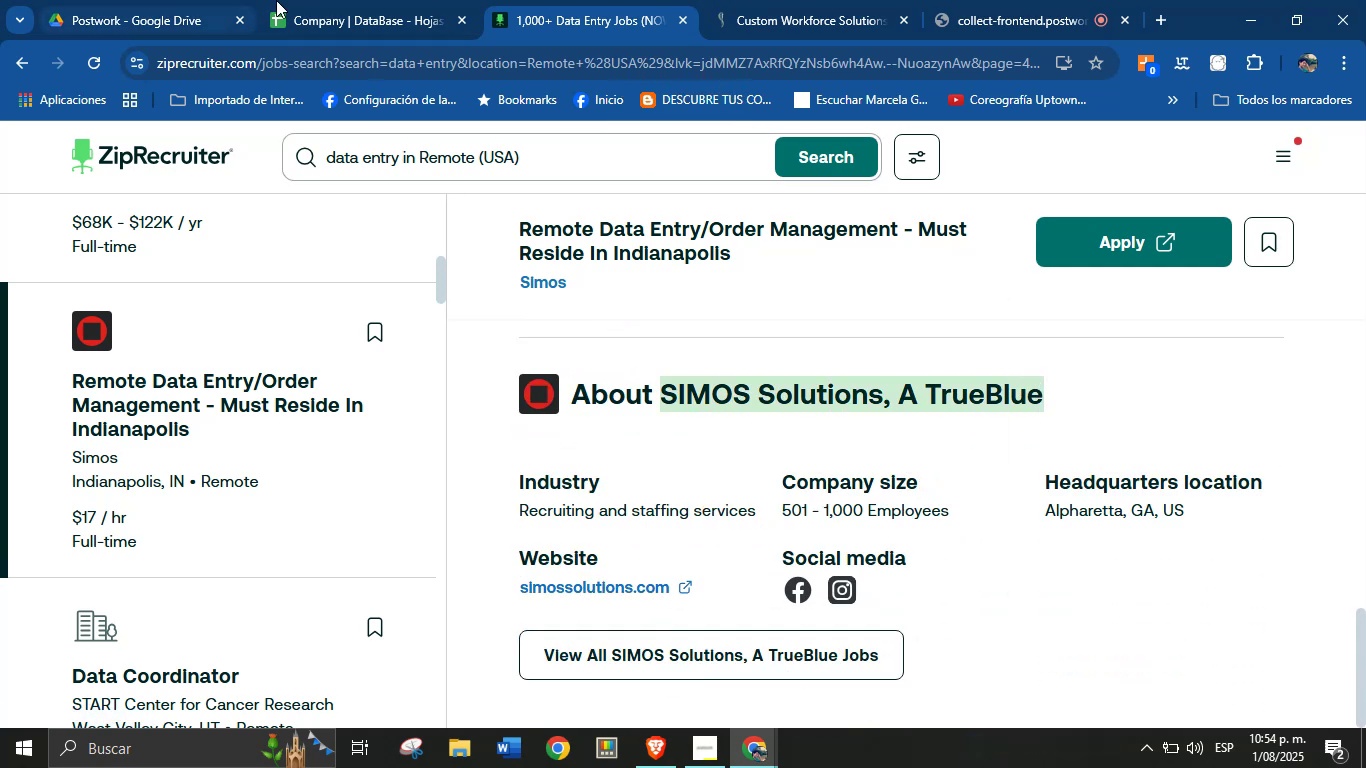 
left_click([345, 0])
 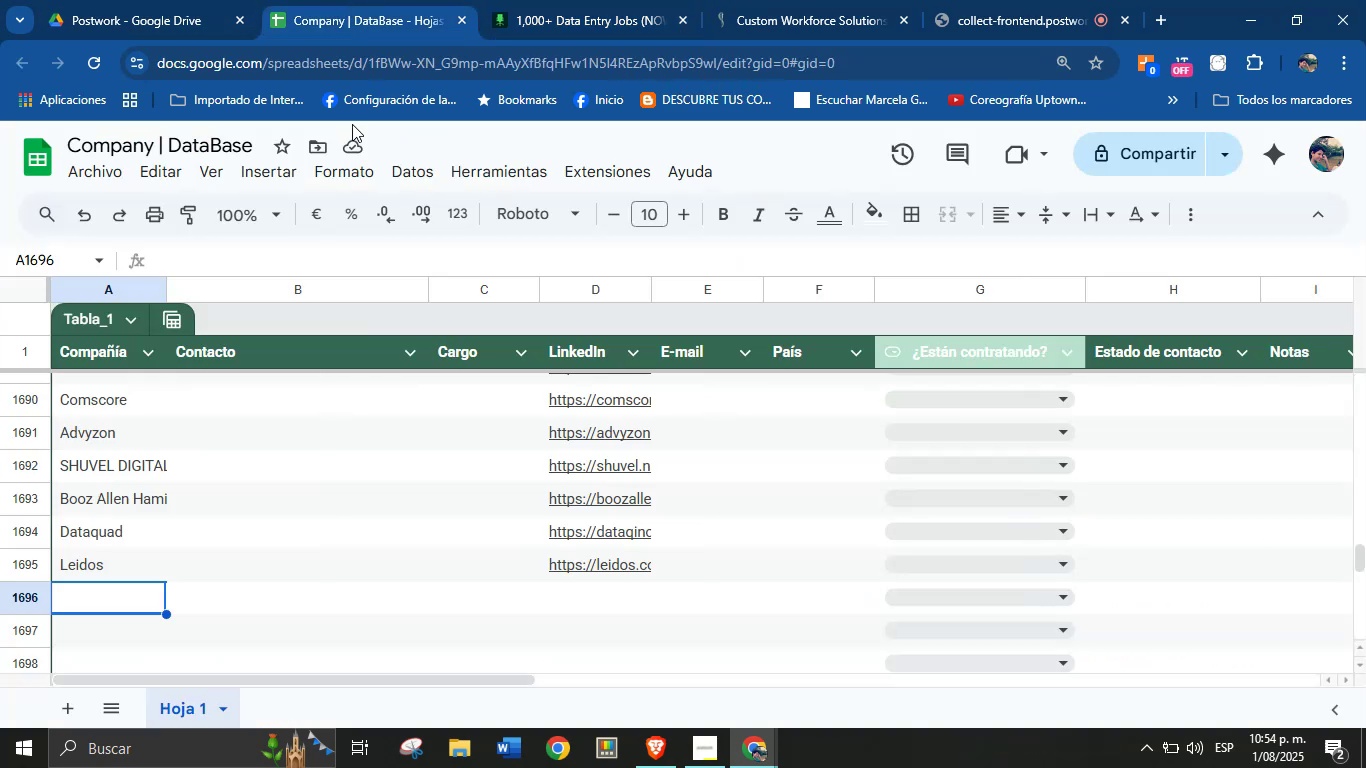 
hold_key(key=ControlLeft, duration=0.51)
 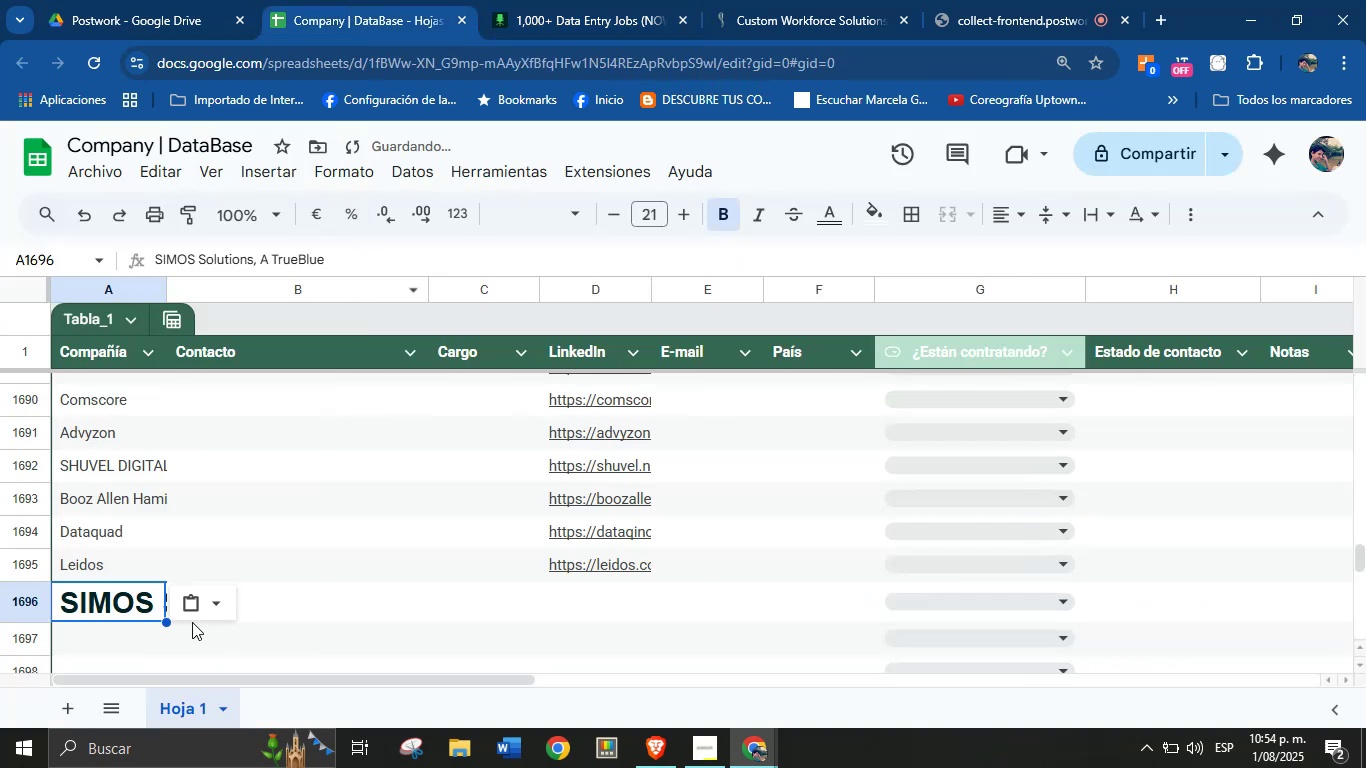 
left_click([200, 606])
 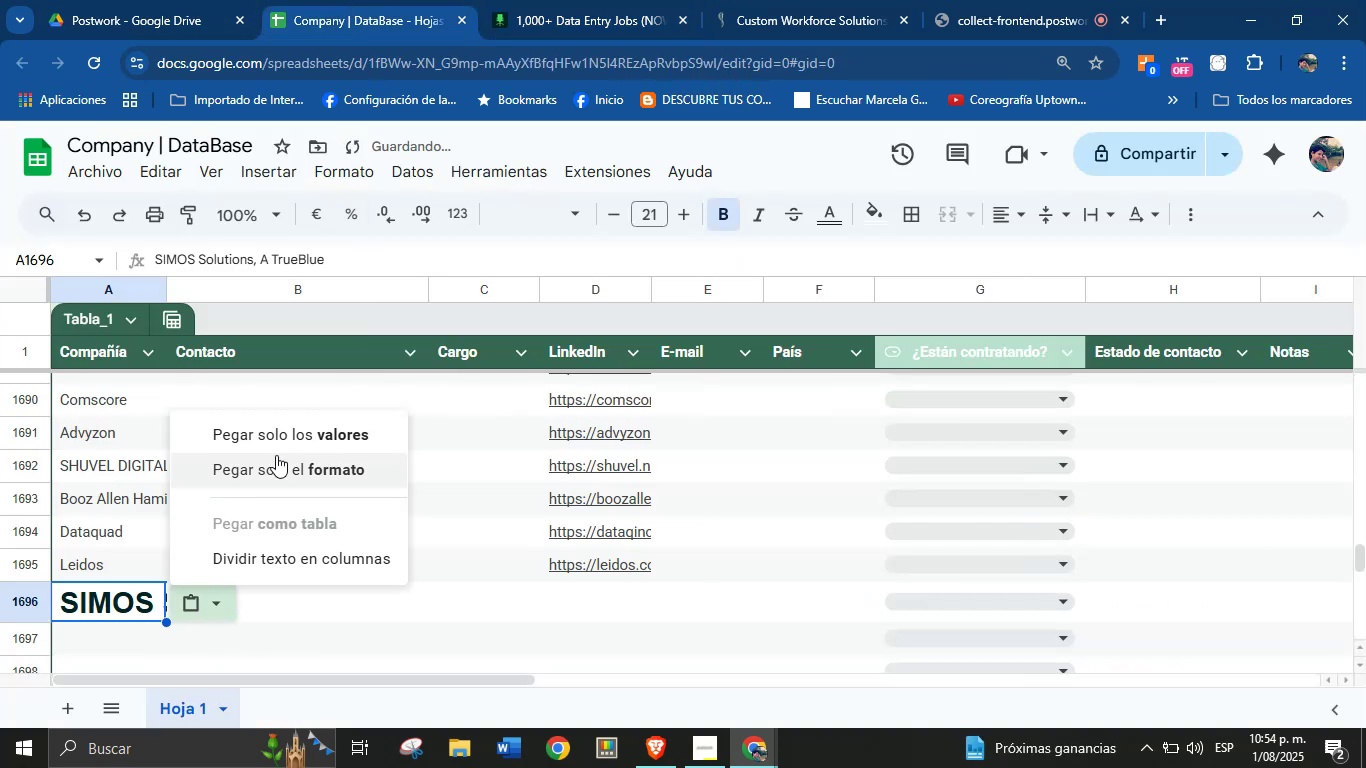 
left_click([279, 445])
 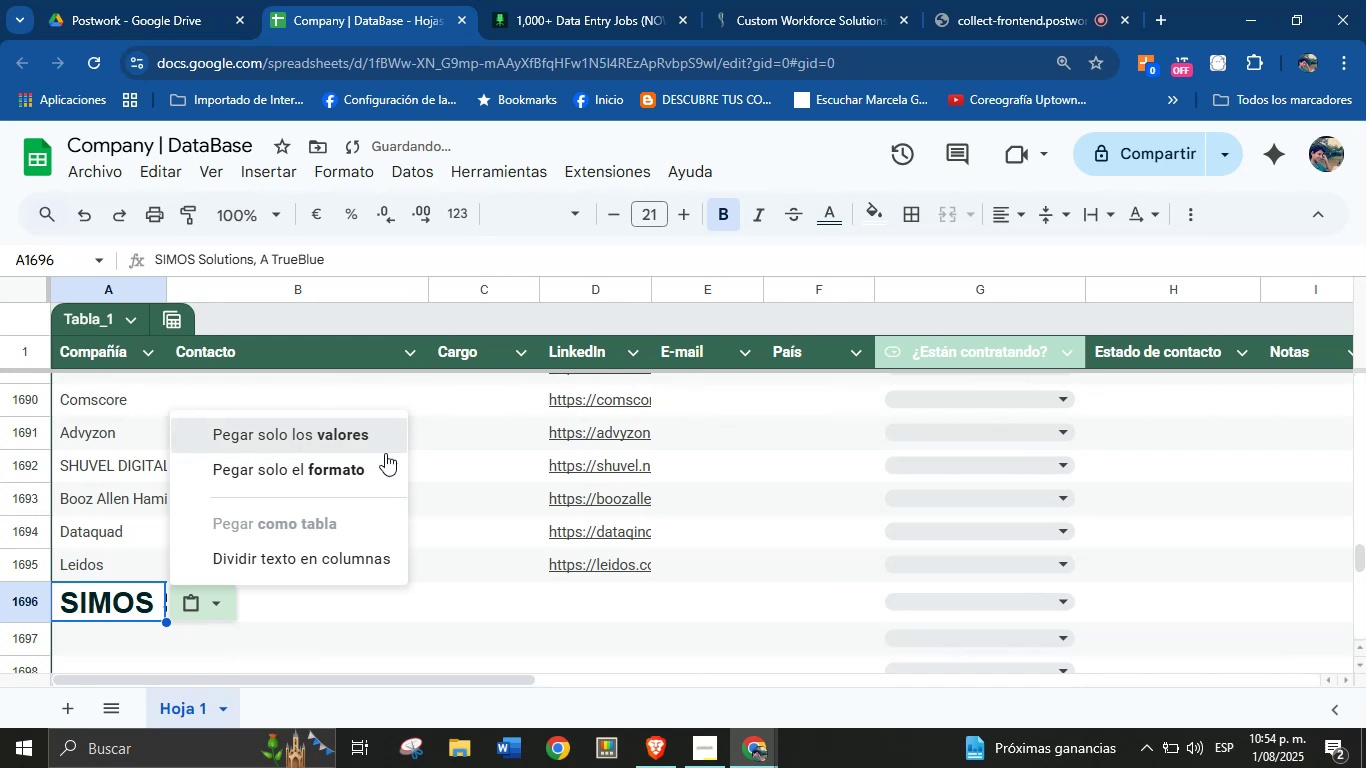 
scroll: coordinate [444, 480], scroll_direction: down, amount: 2.0
 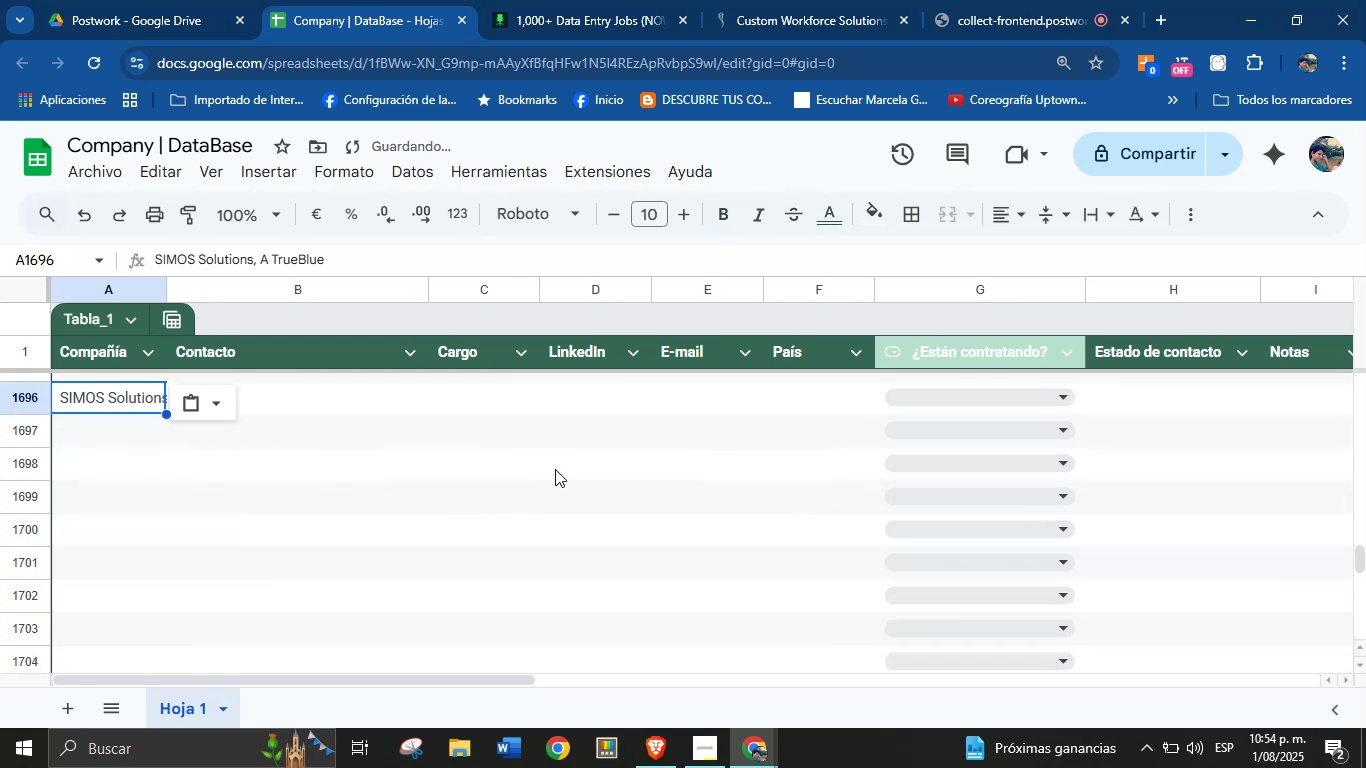 
scroll: coordinate [554, 482], scroll_direction: none, amount: 0.0
 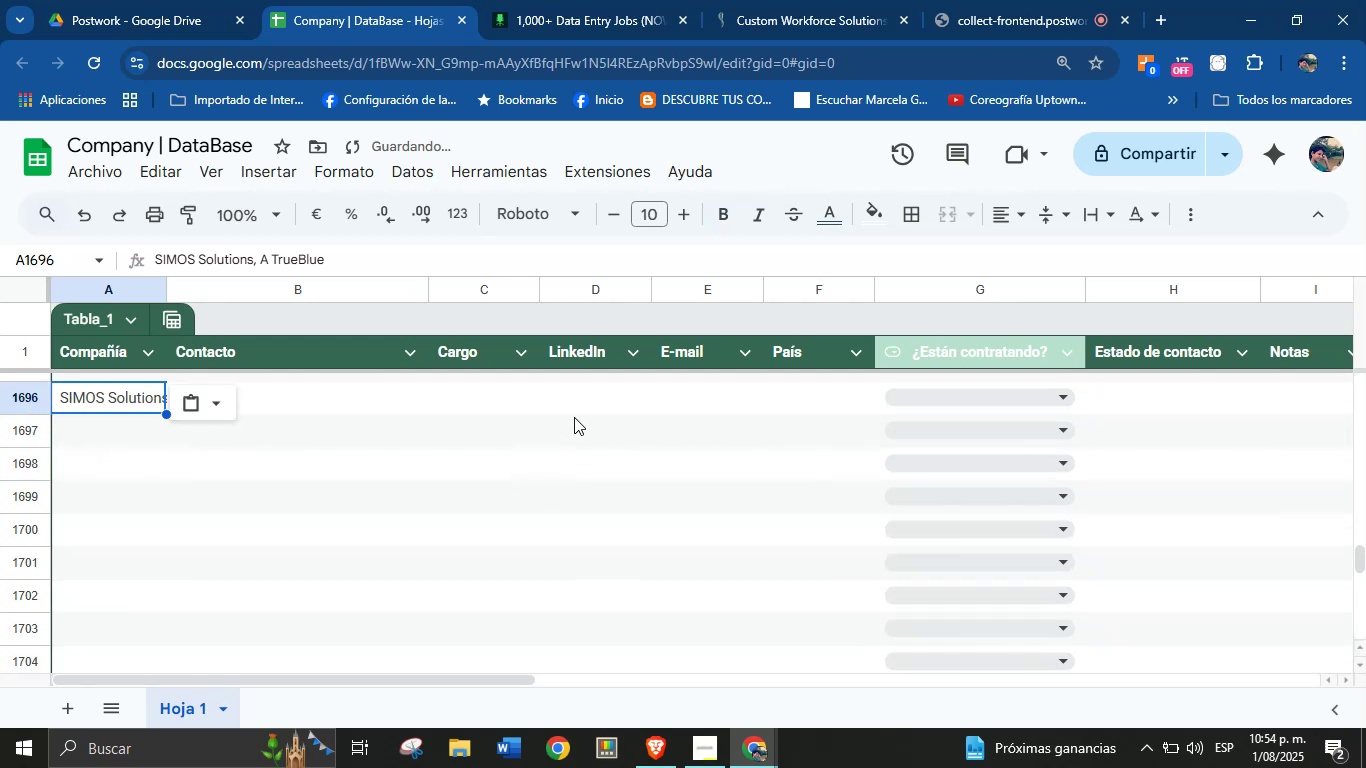 
left_click([579, 394])
 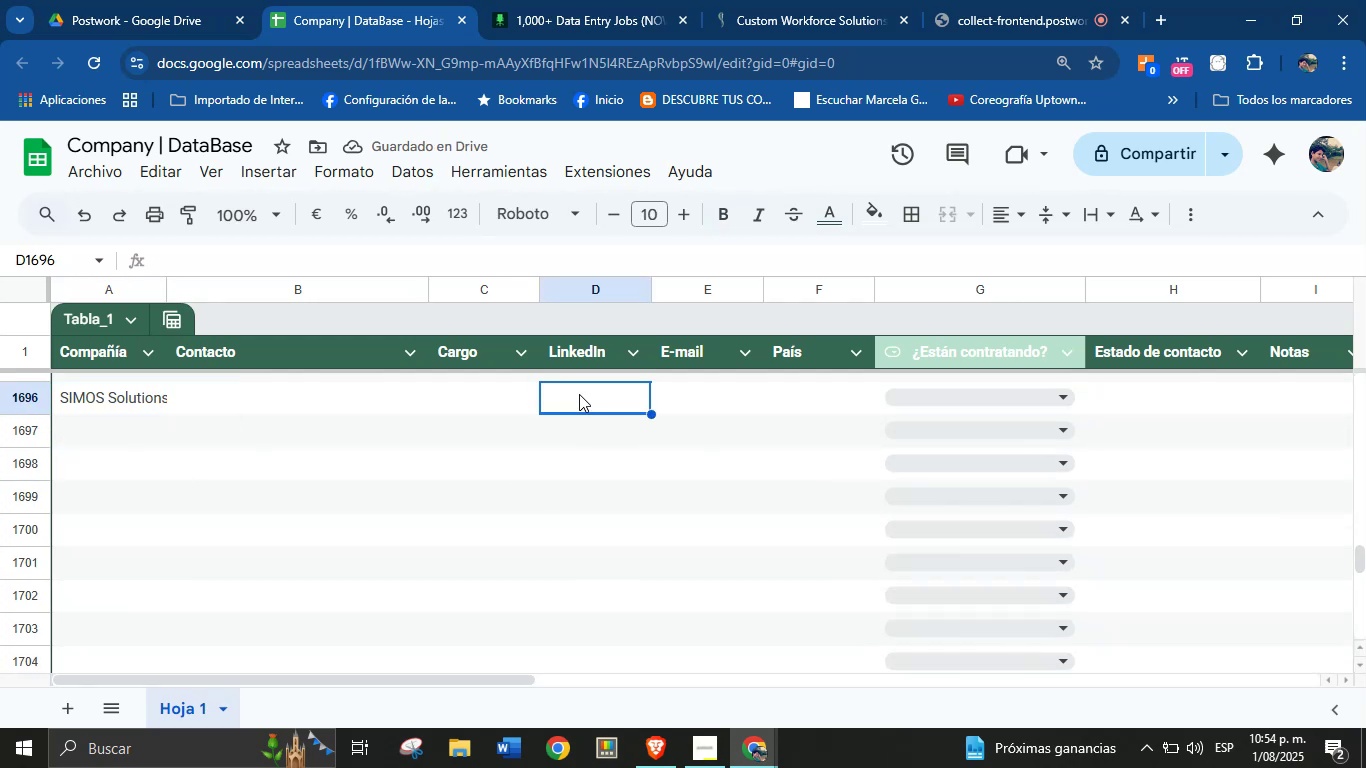 
key(Meta+V)
 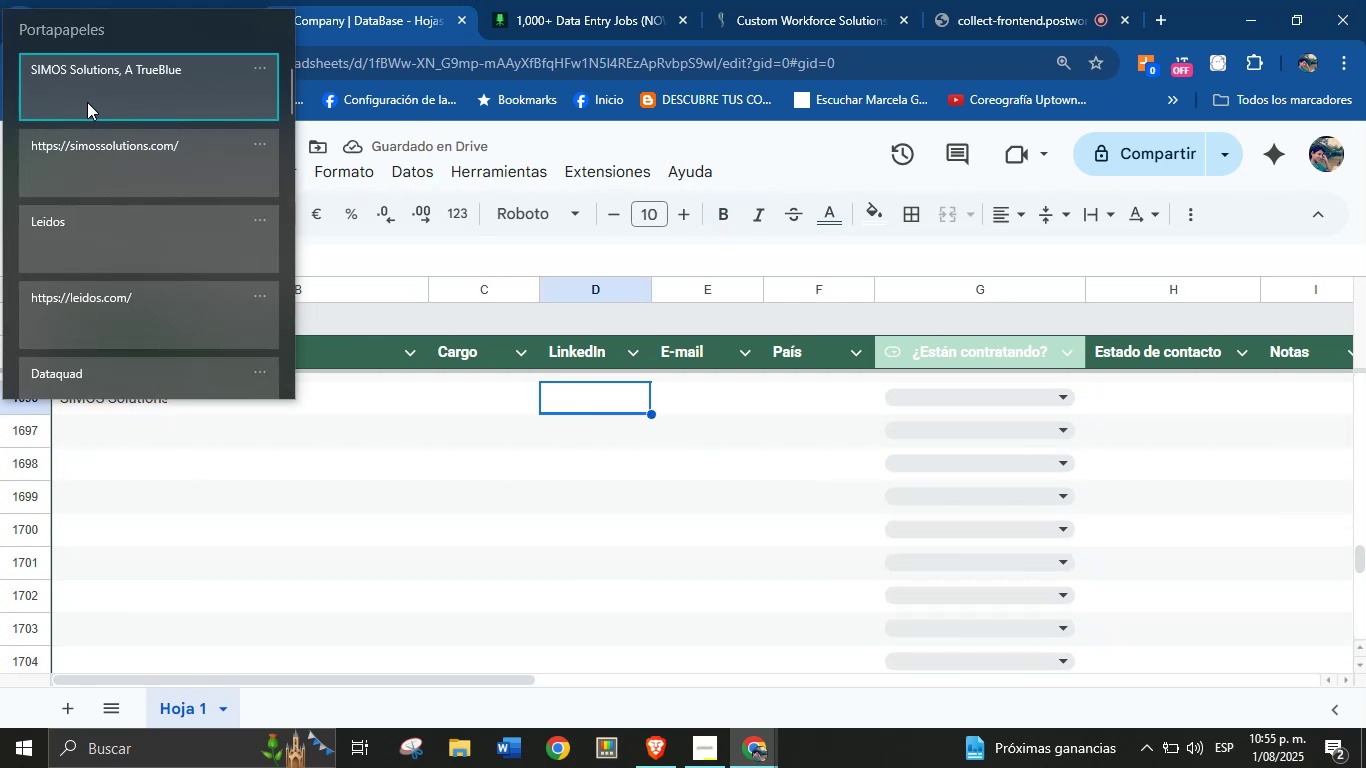 
left_click([110, 162])
 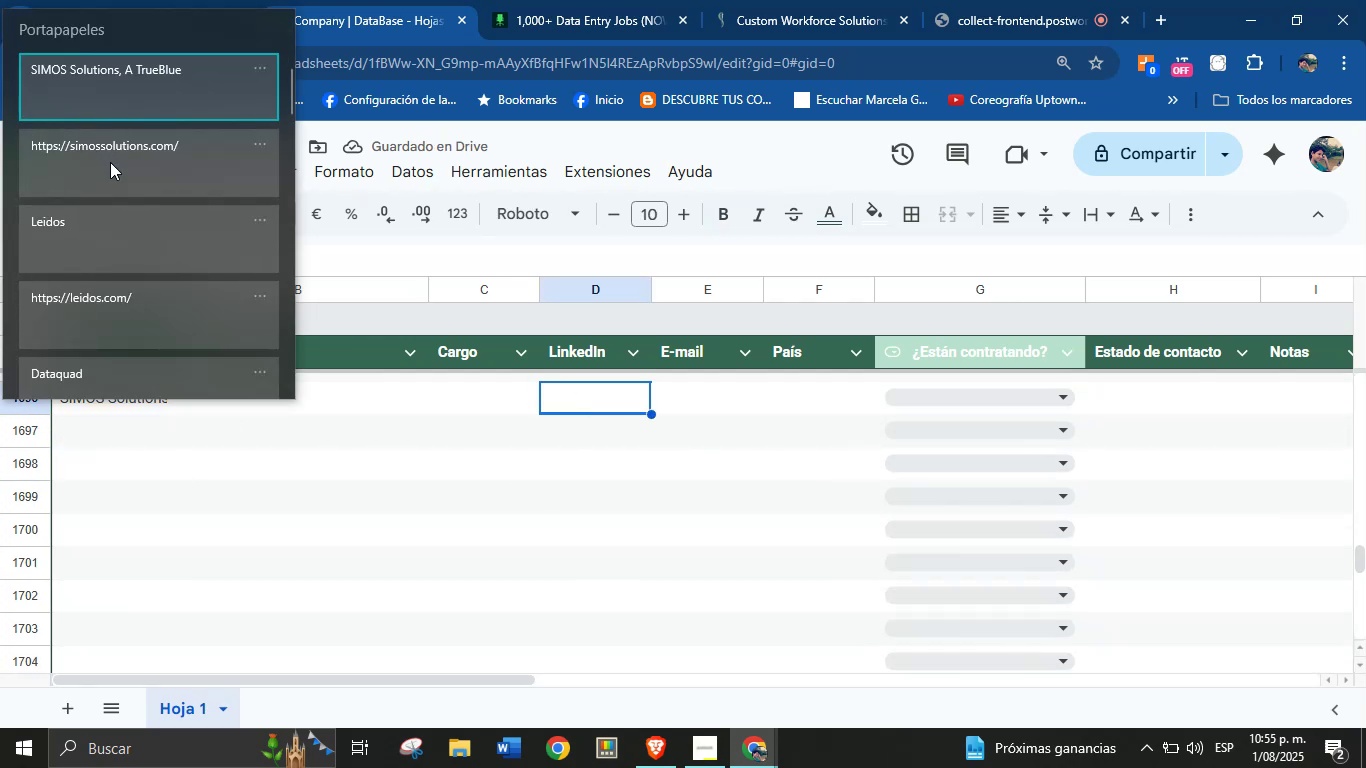 
key(Control+ControlLeft)
 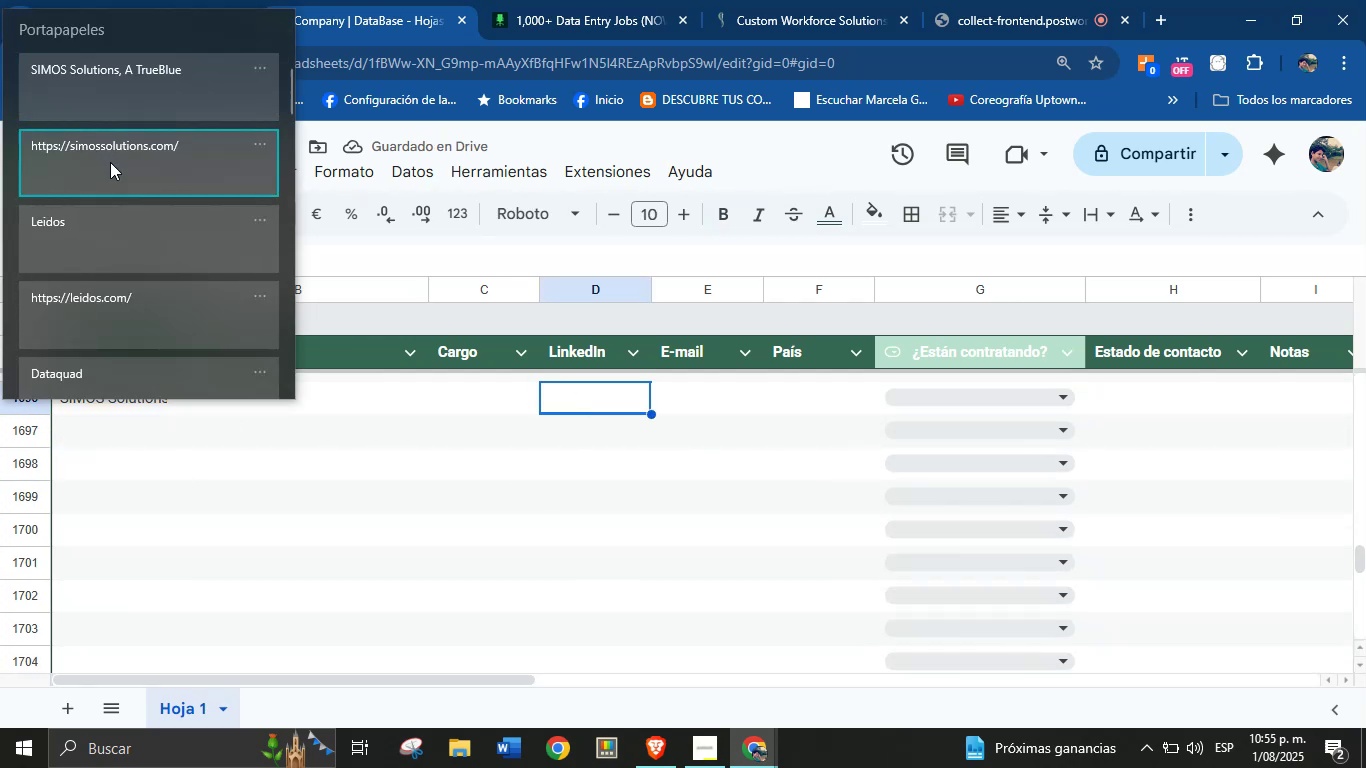 
hold_key(key=V, duration=21.76)
 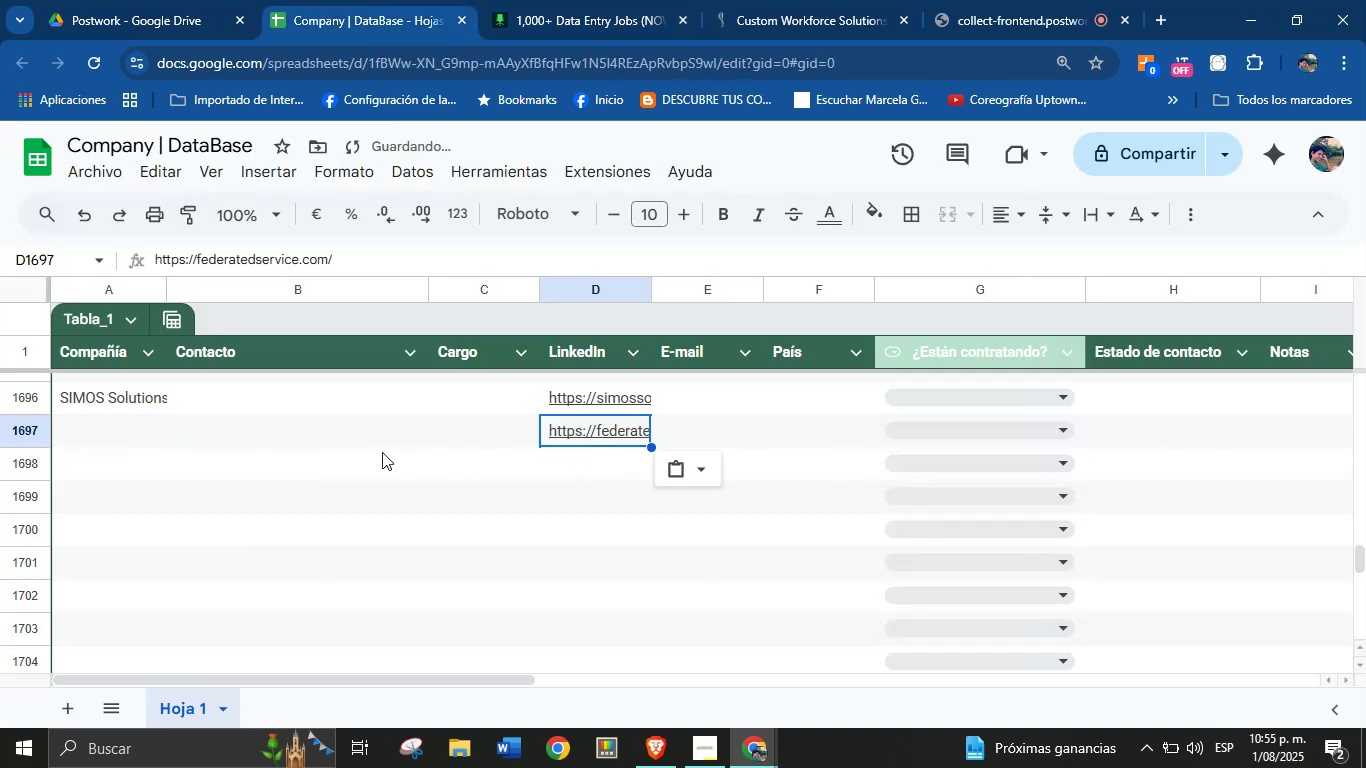 
left_click([128, 419])
 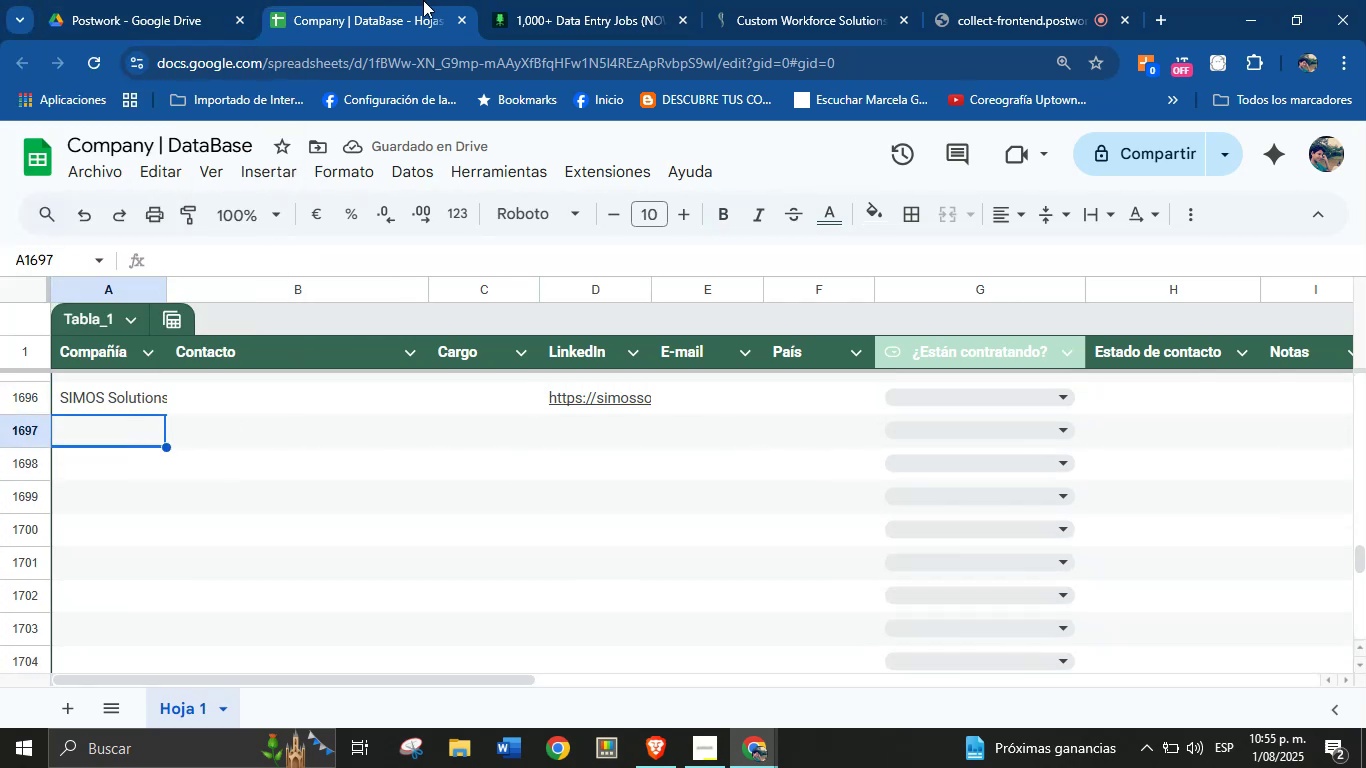 
left_click([550, 0])
 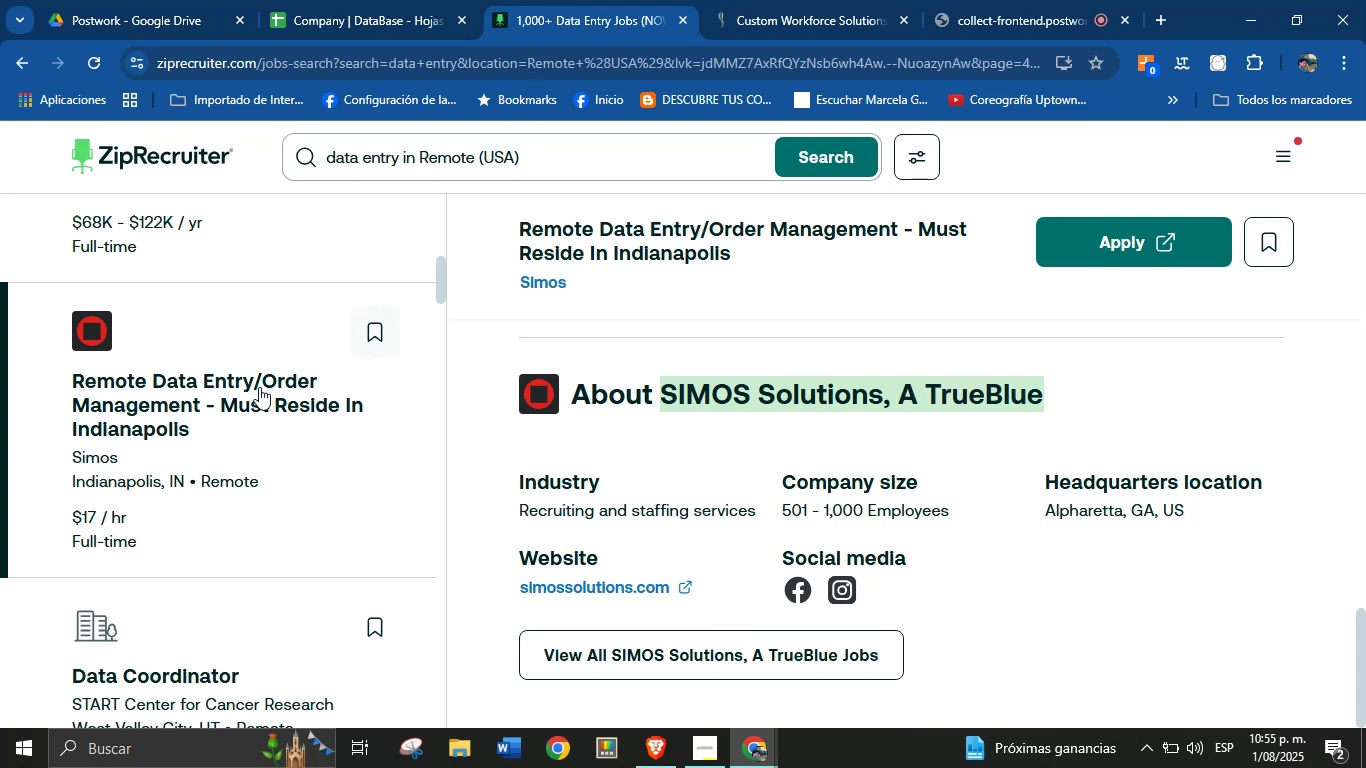 
scroll: coordinate [158, 464], scroll_direction: down, amount: 10.0
 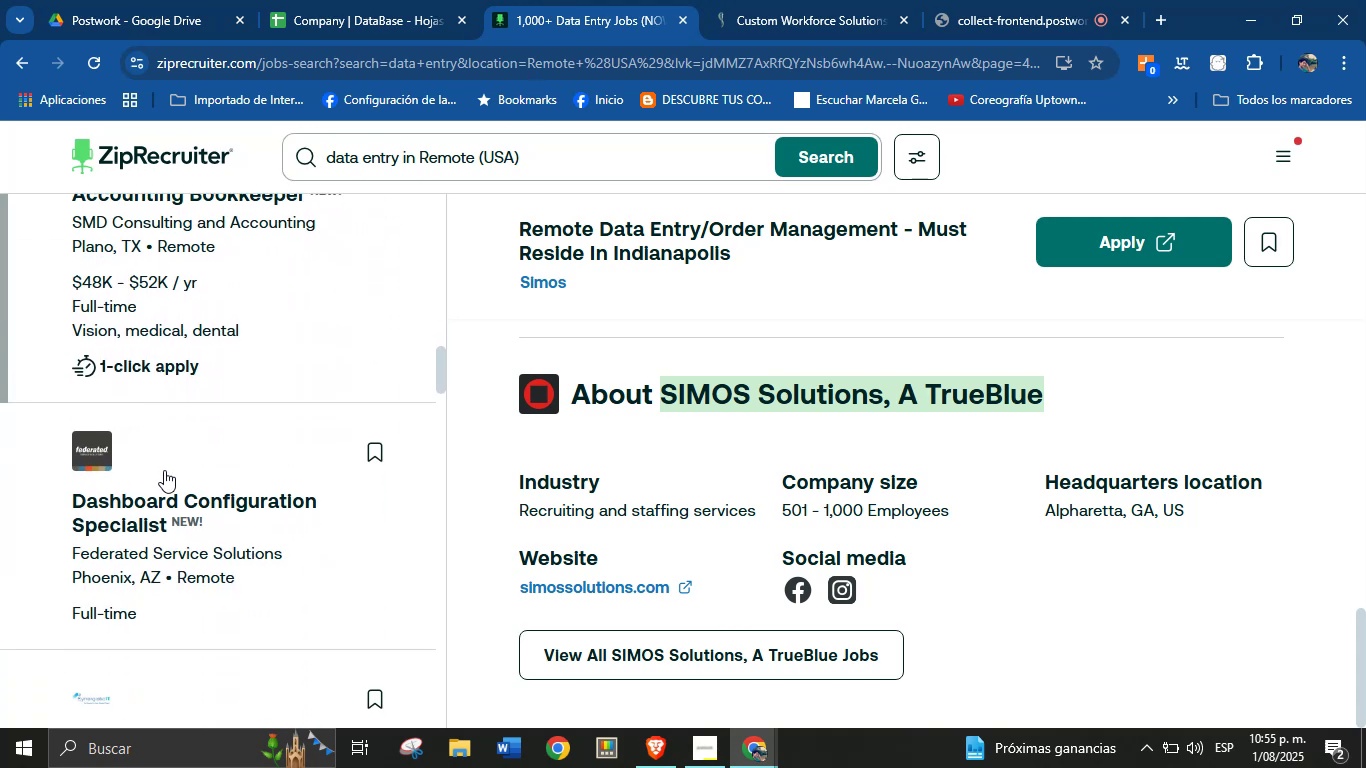 
left_click([197, 492])
 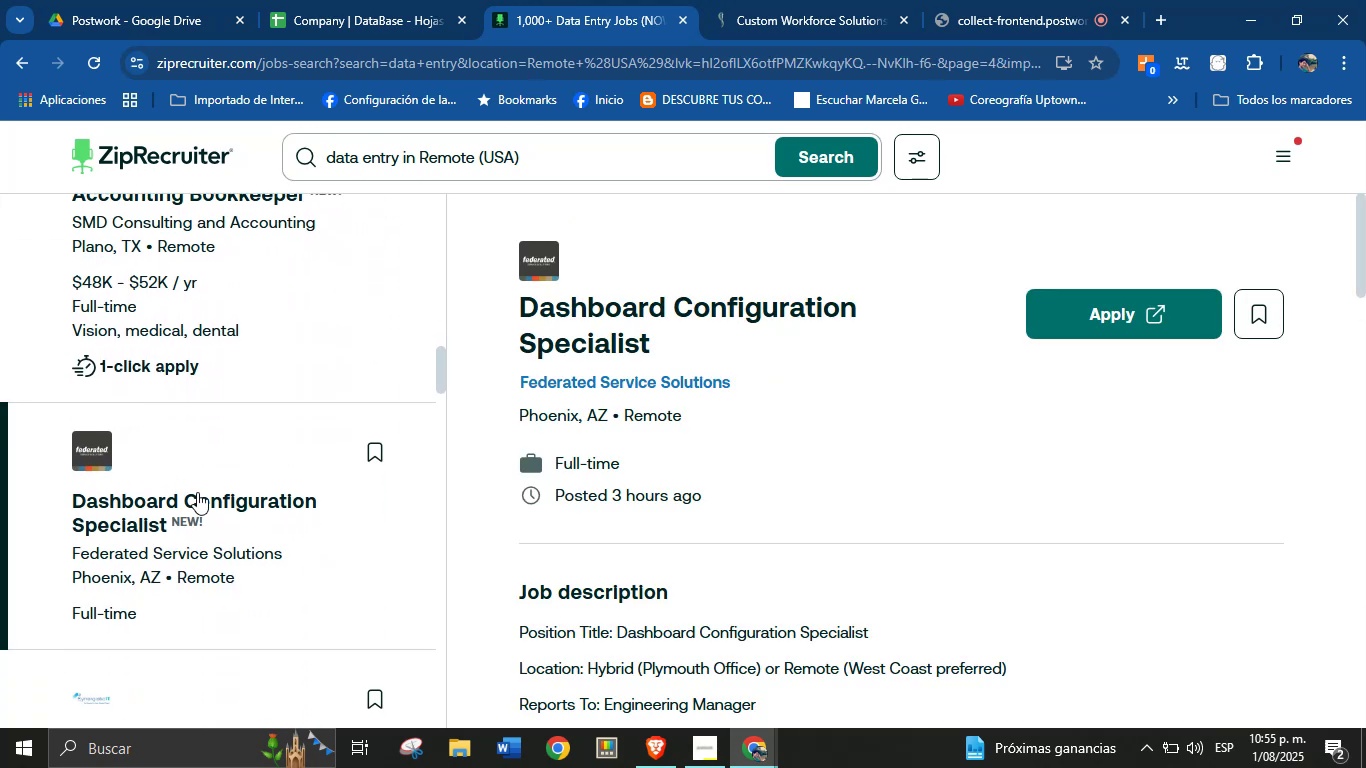 
scroll: coordinate [733, 448], scroll_direction: down, amount: 28.0
 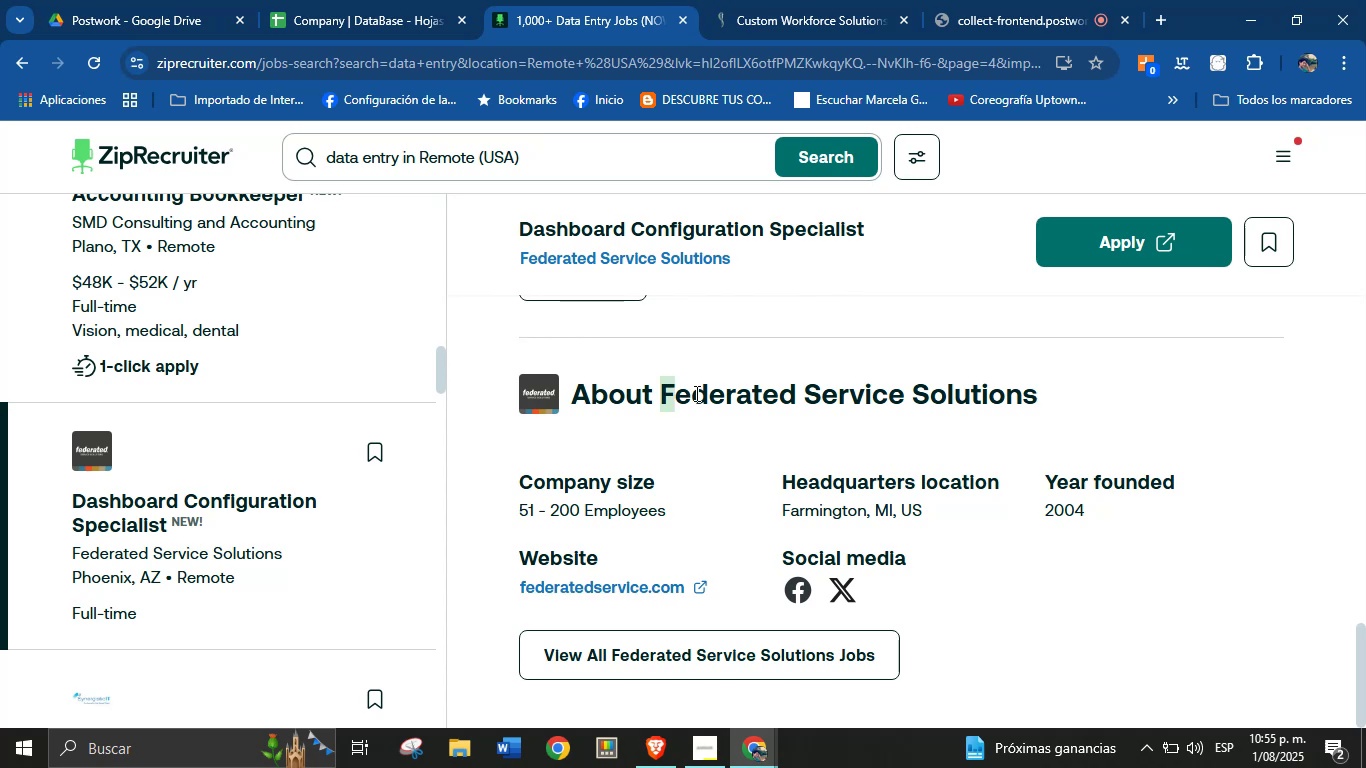 
key(Control+C)
 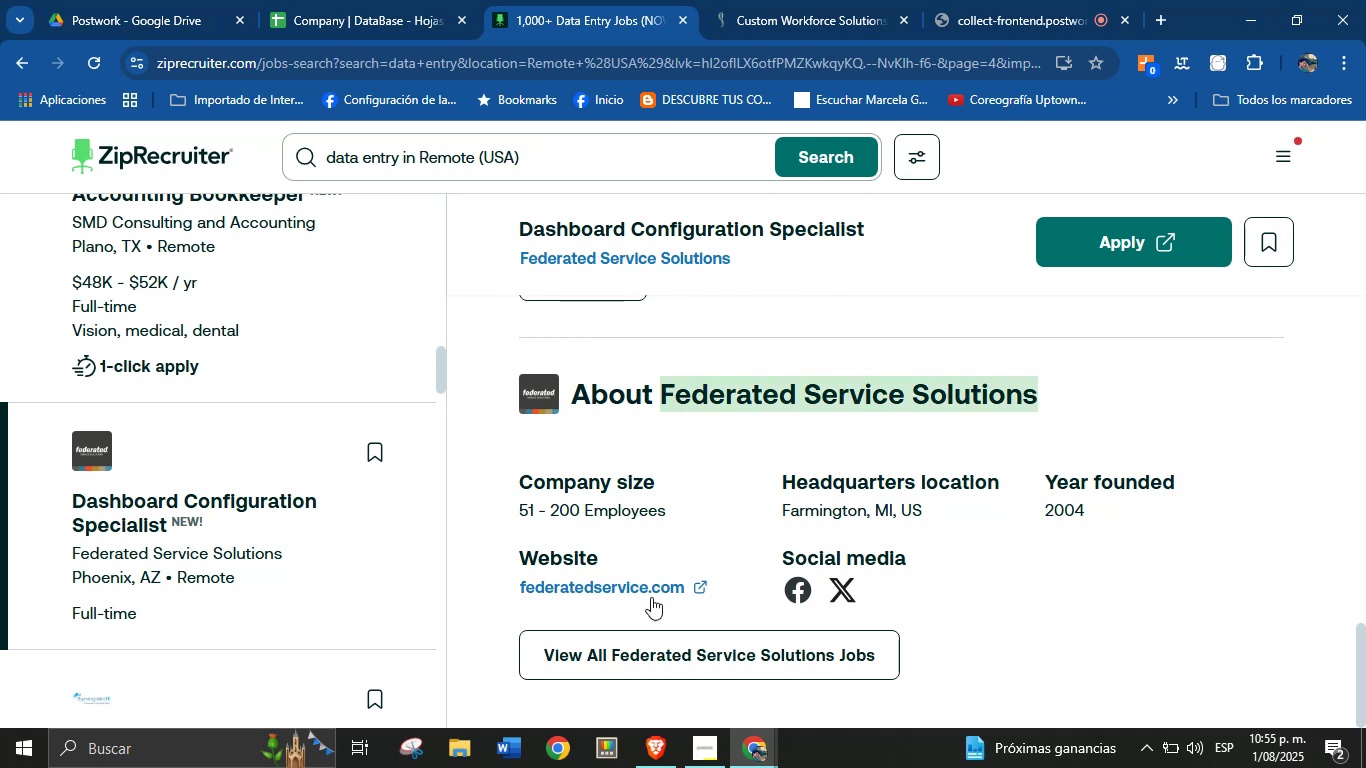 
right_click([651, 593])
 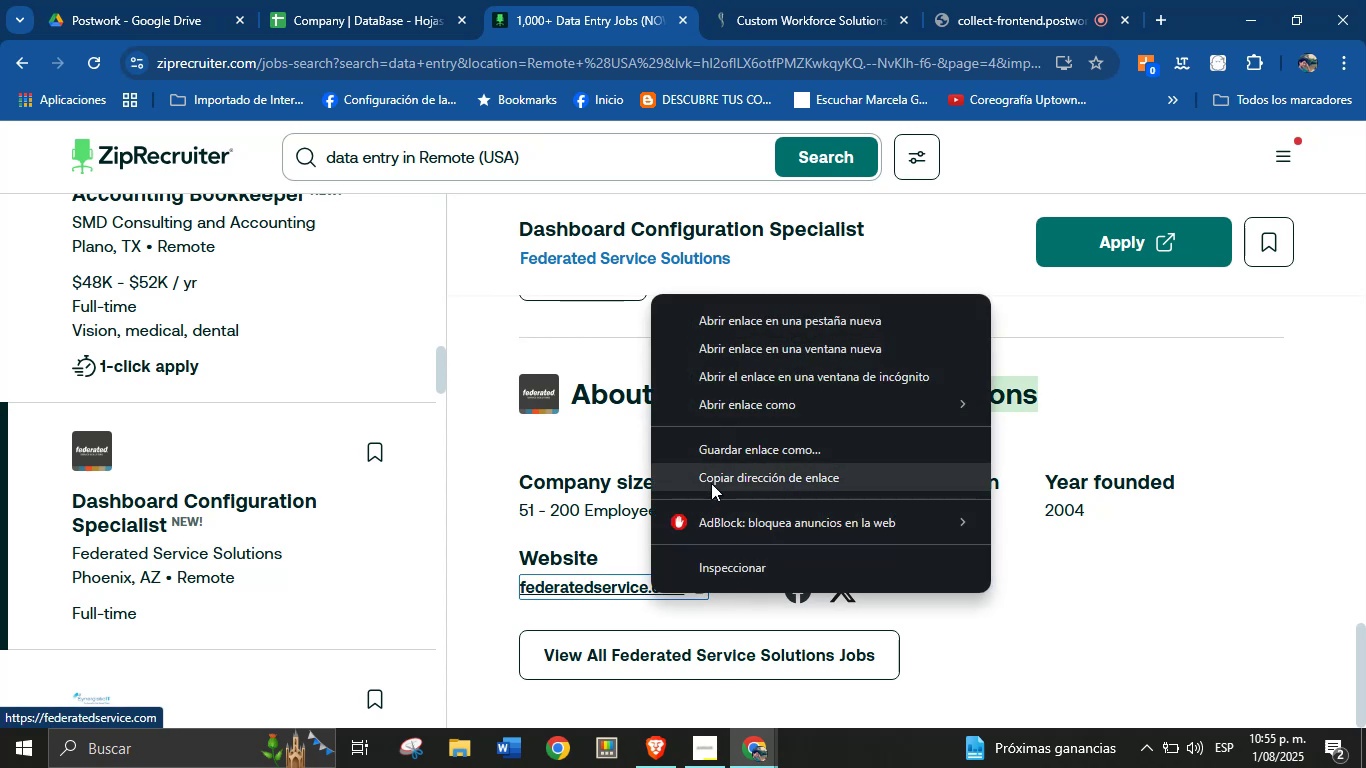 
left_click([711, 482])
 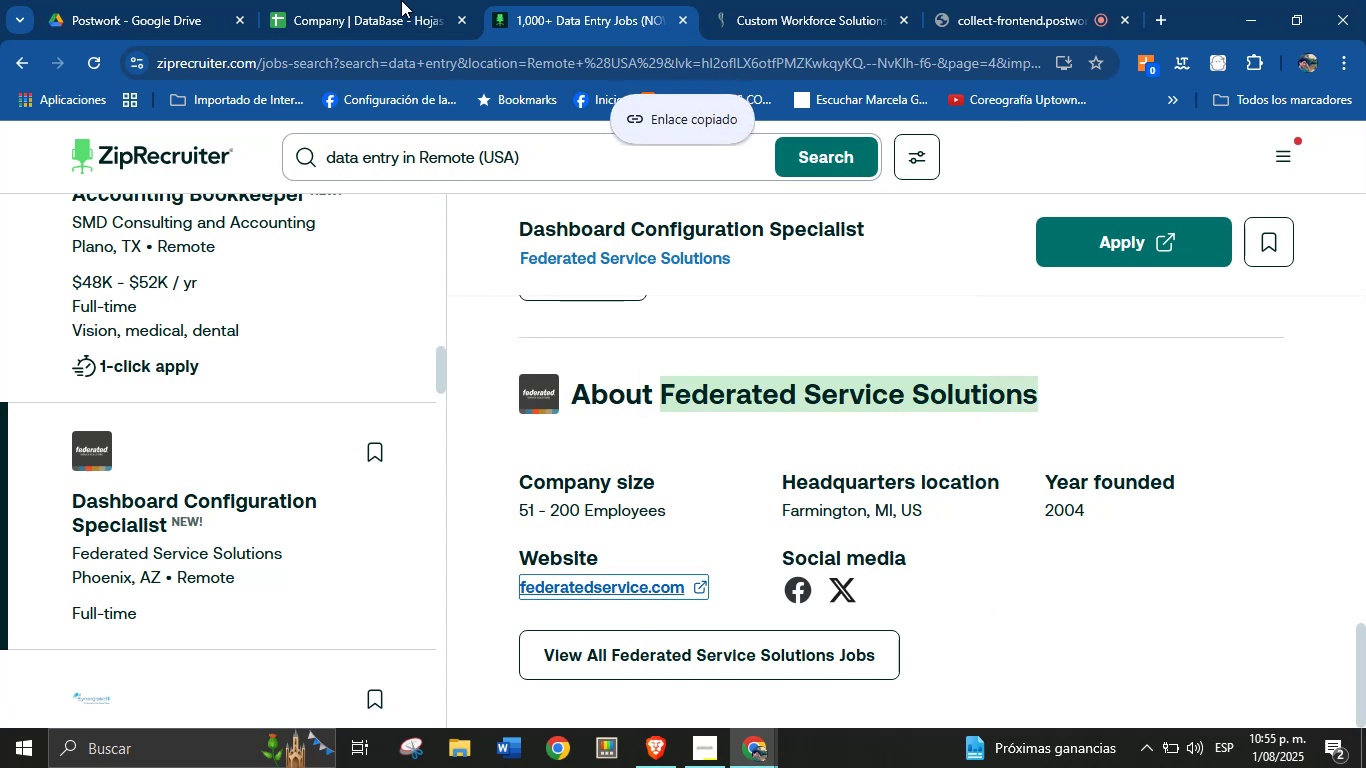 
left_click([372, 0])
 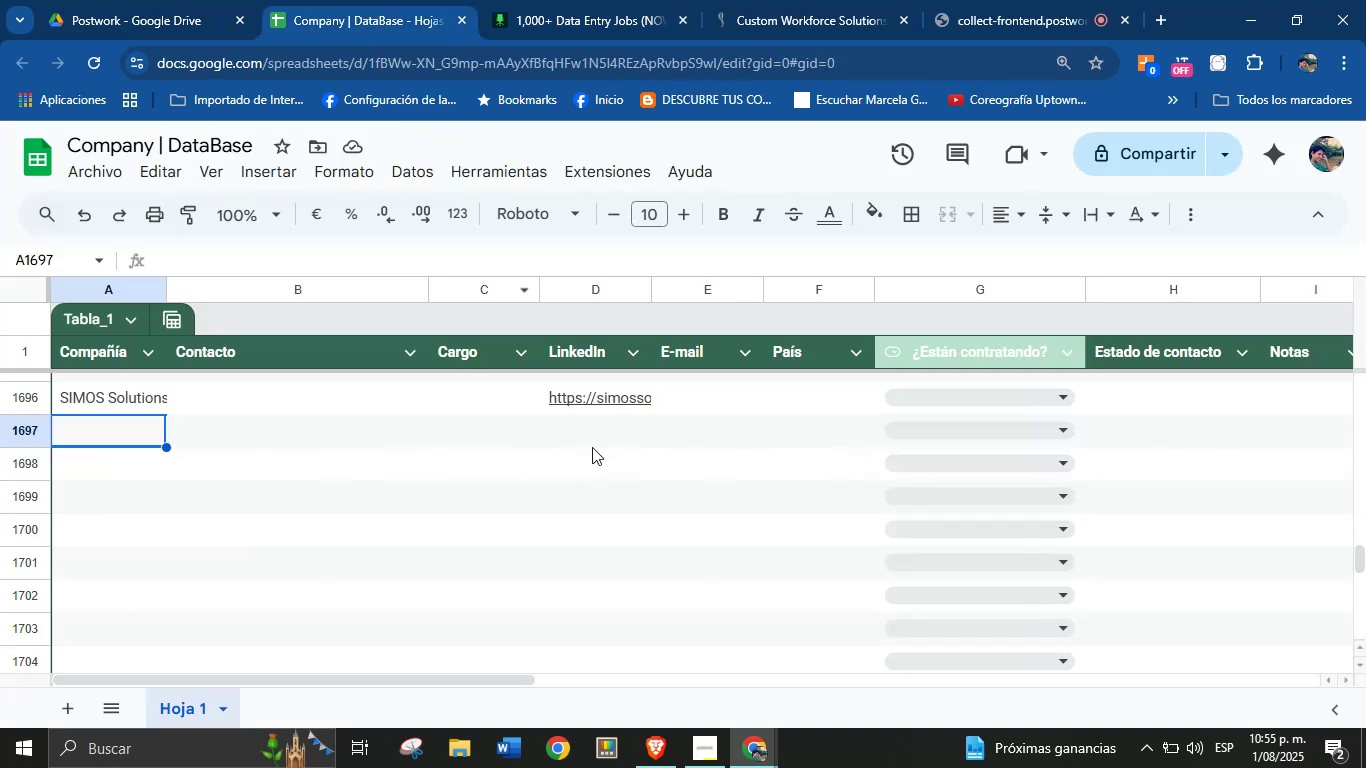 
left_click([593, 440])
 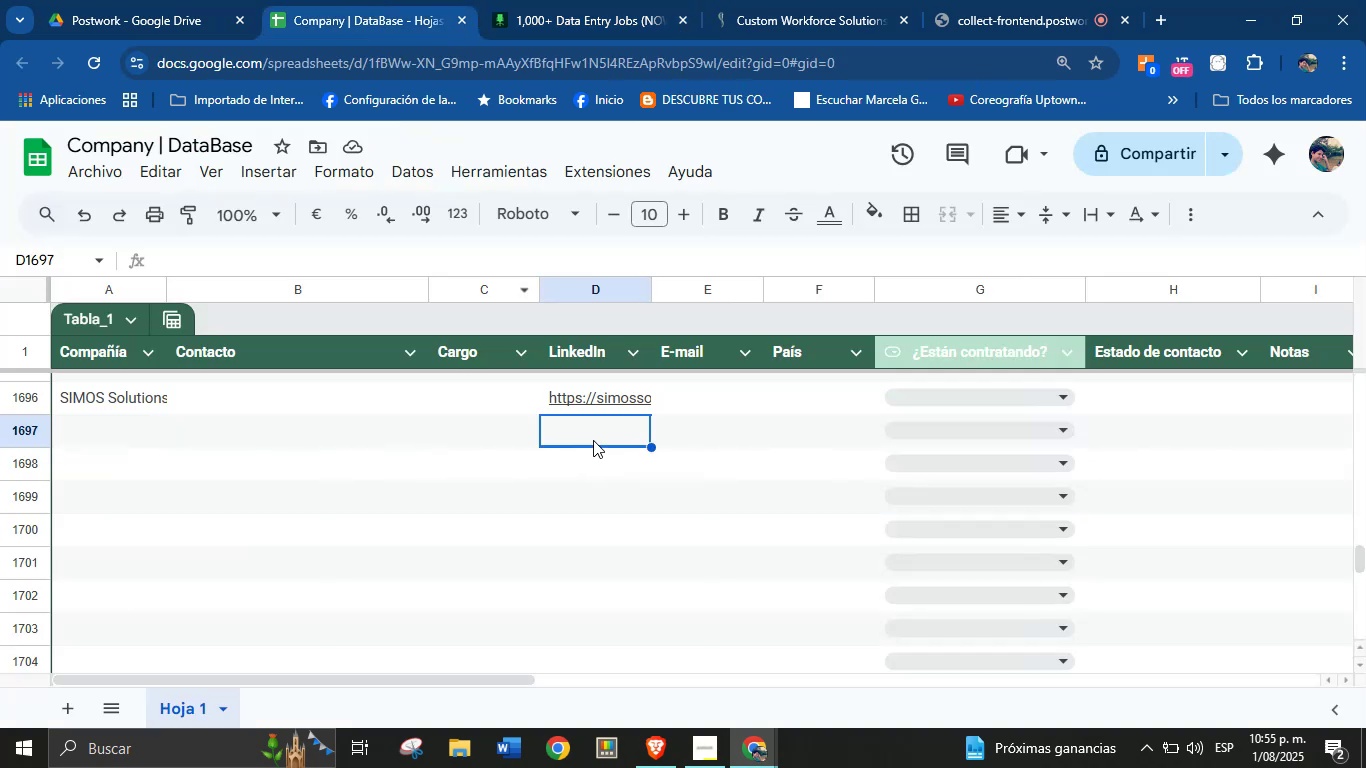 
hold_key(key=ControlLeft, duration=0.49)
 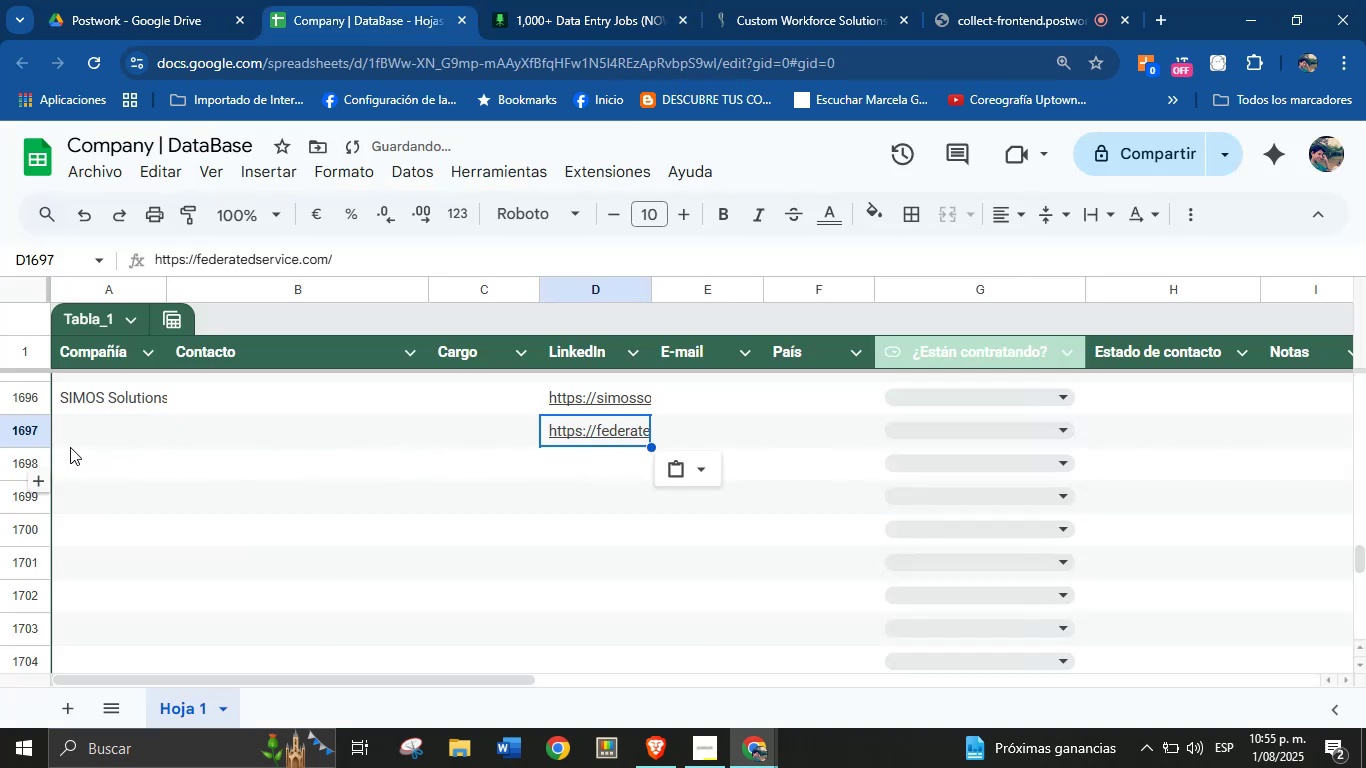 
left_click([83, 435])
 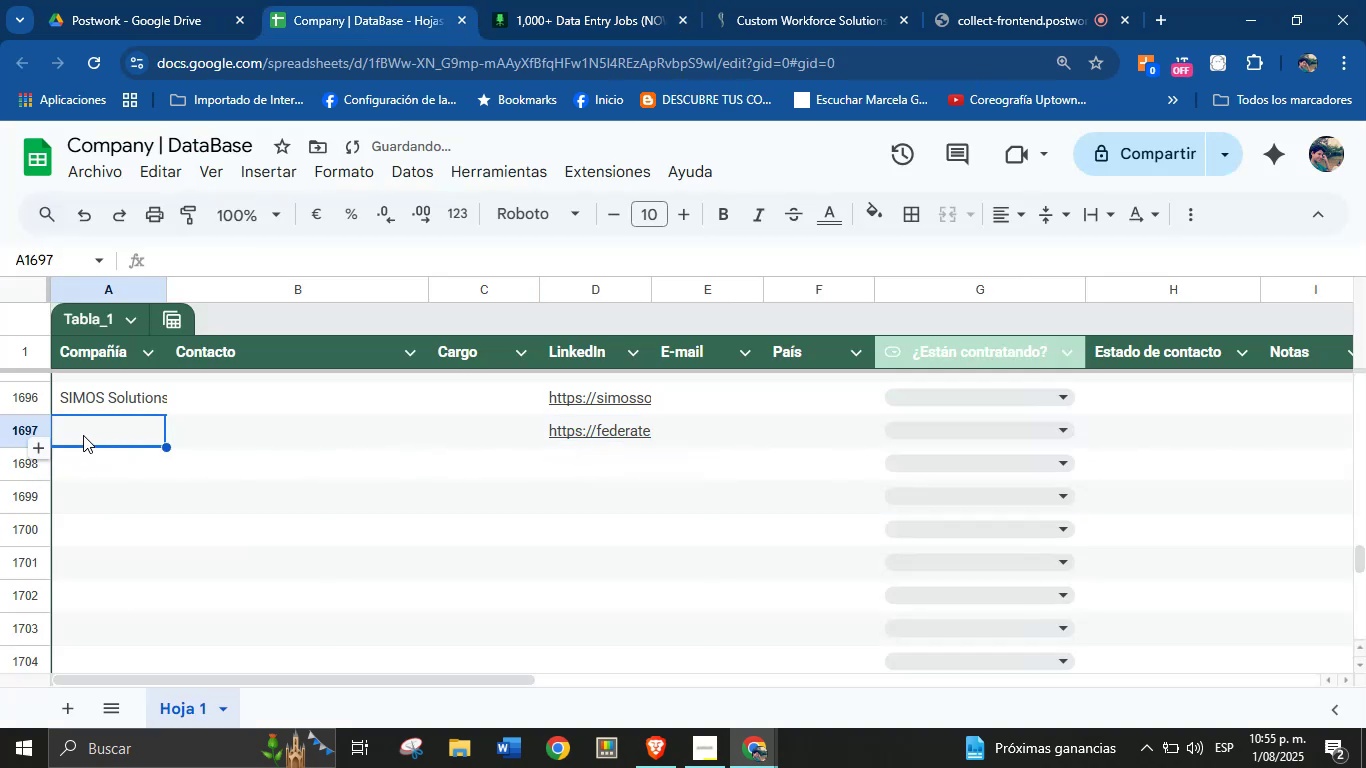 
key(Meta+V)
 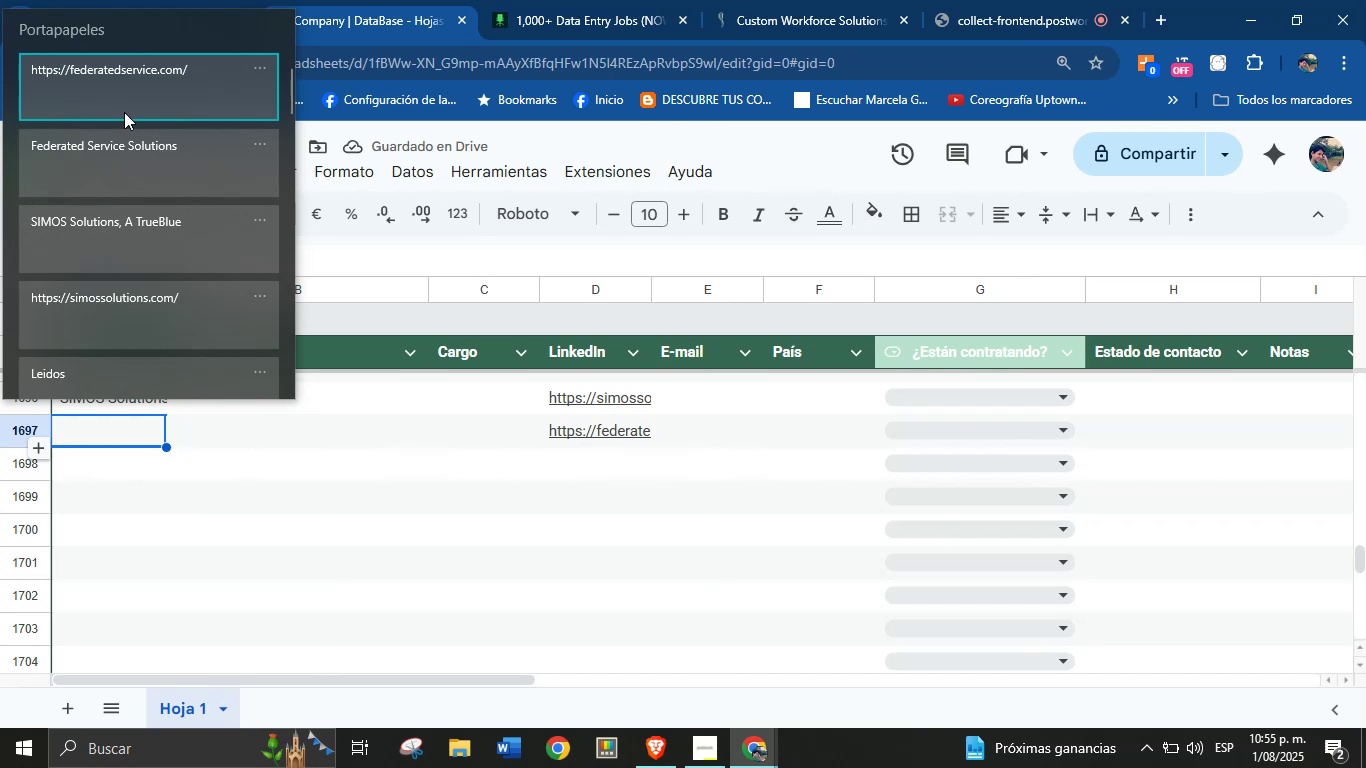 
left_click([125, 166])
 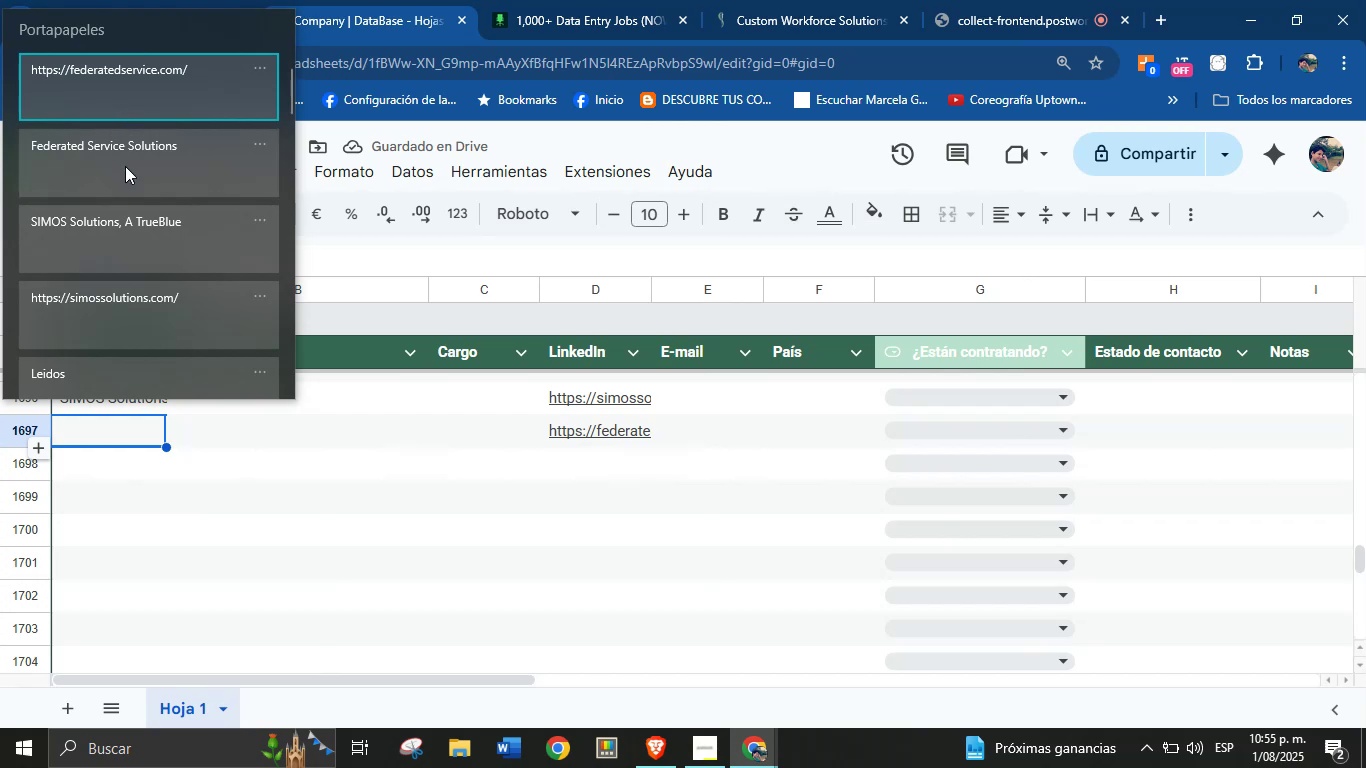 
key(Control+ControlLeft)
 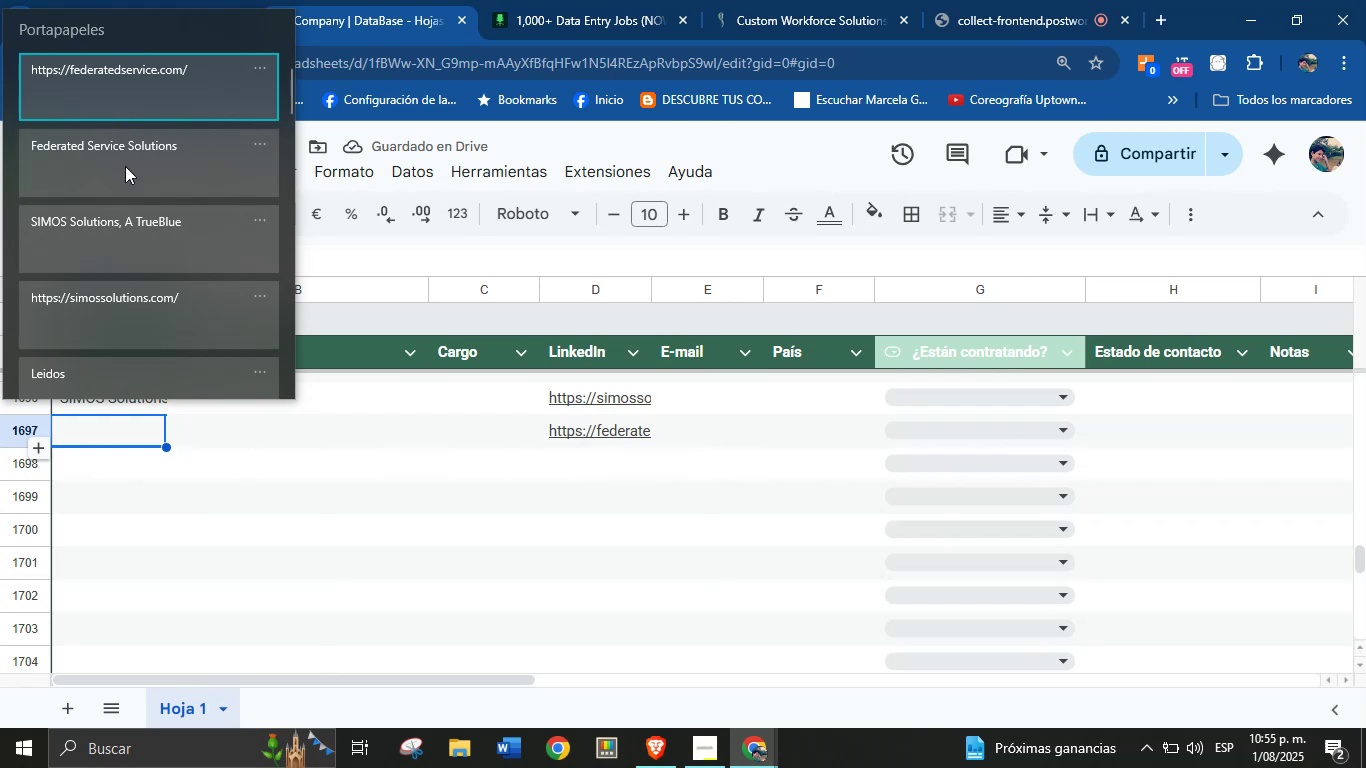 
key(Control+V)
 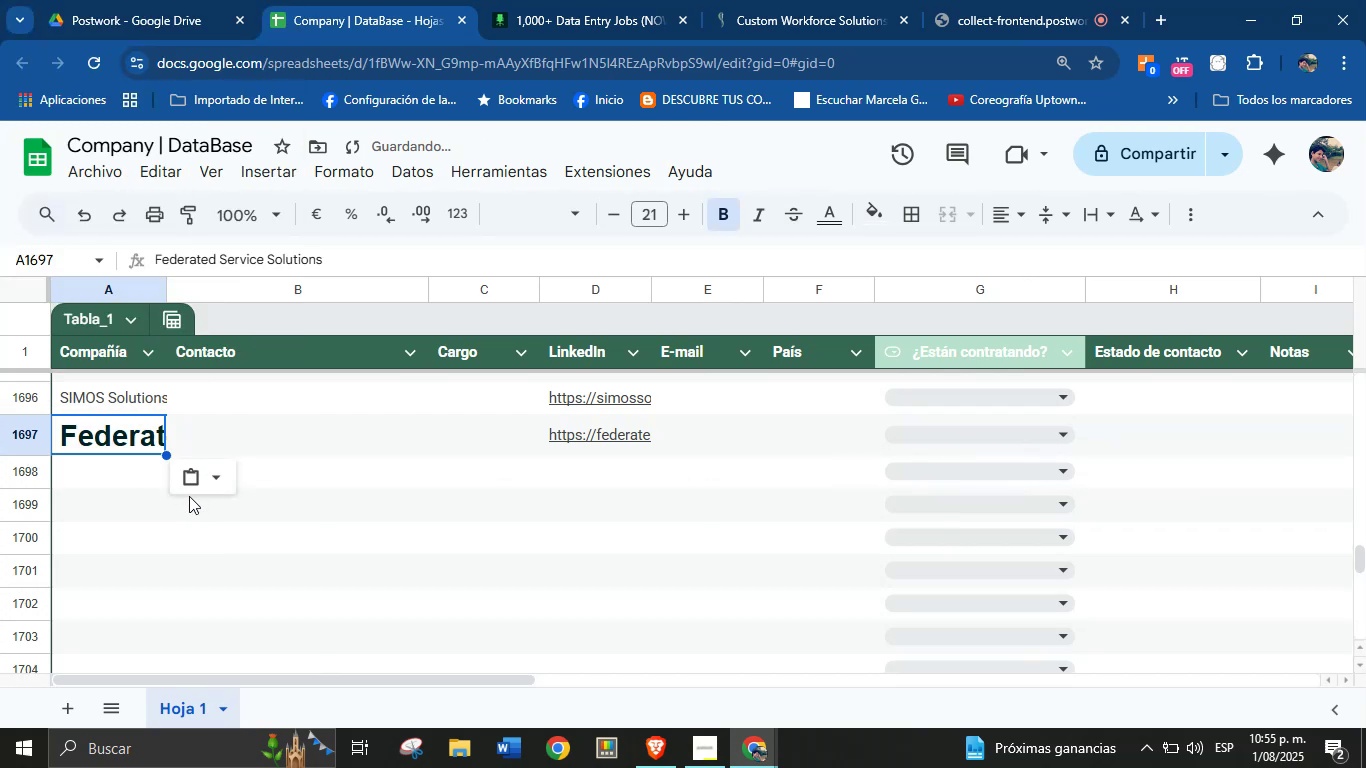 
left_click([220, 480])
 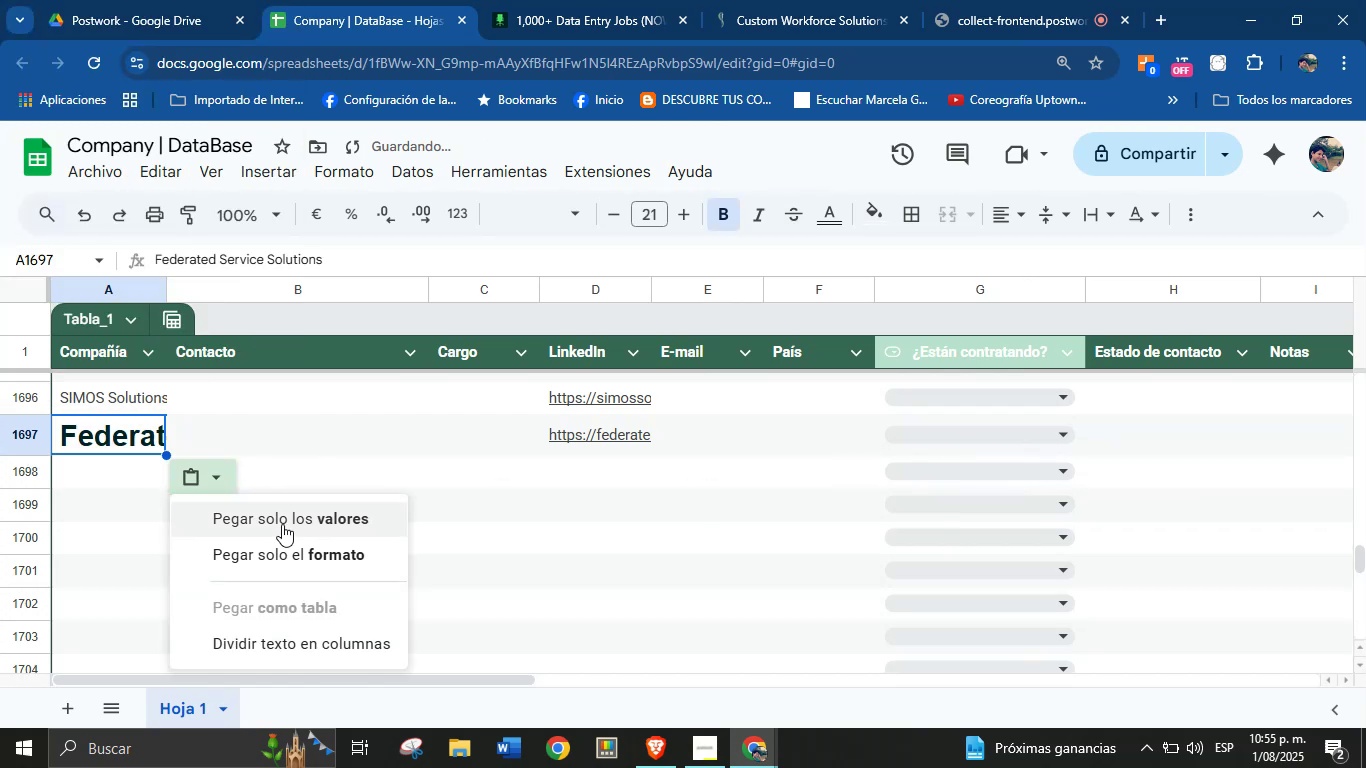 
left_click([284, 526])
 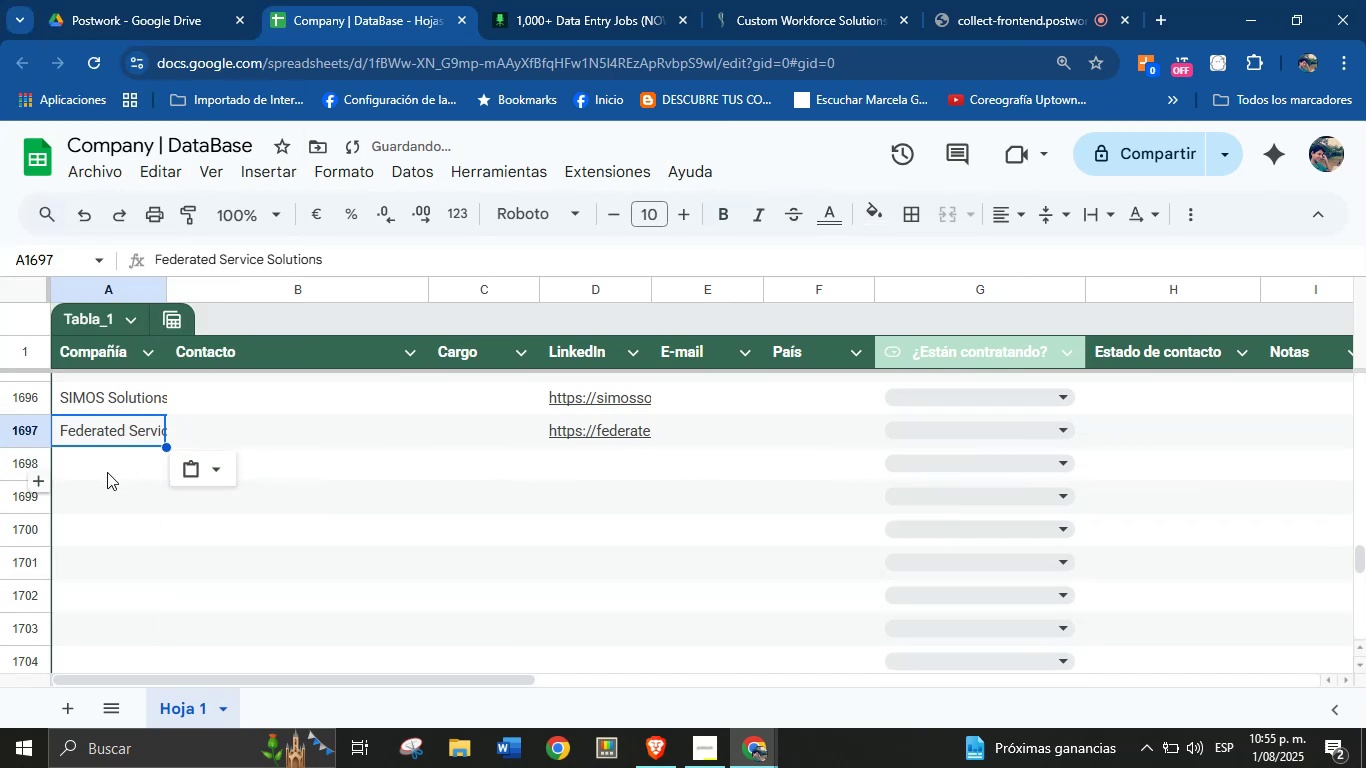 
left_click([107, 472])
 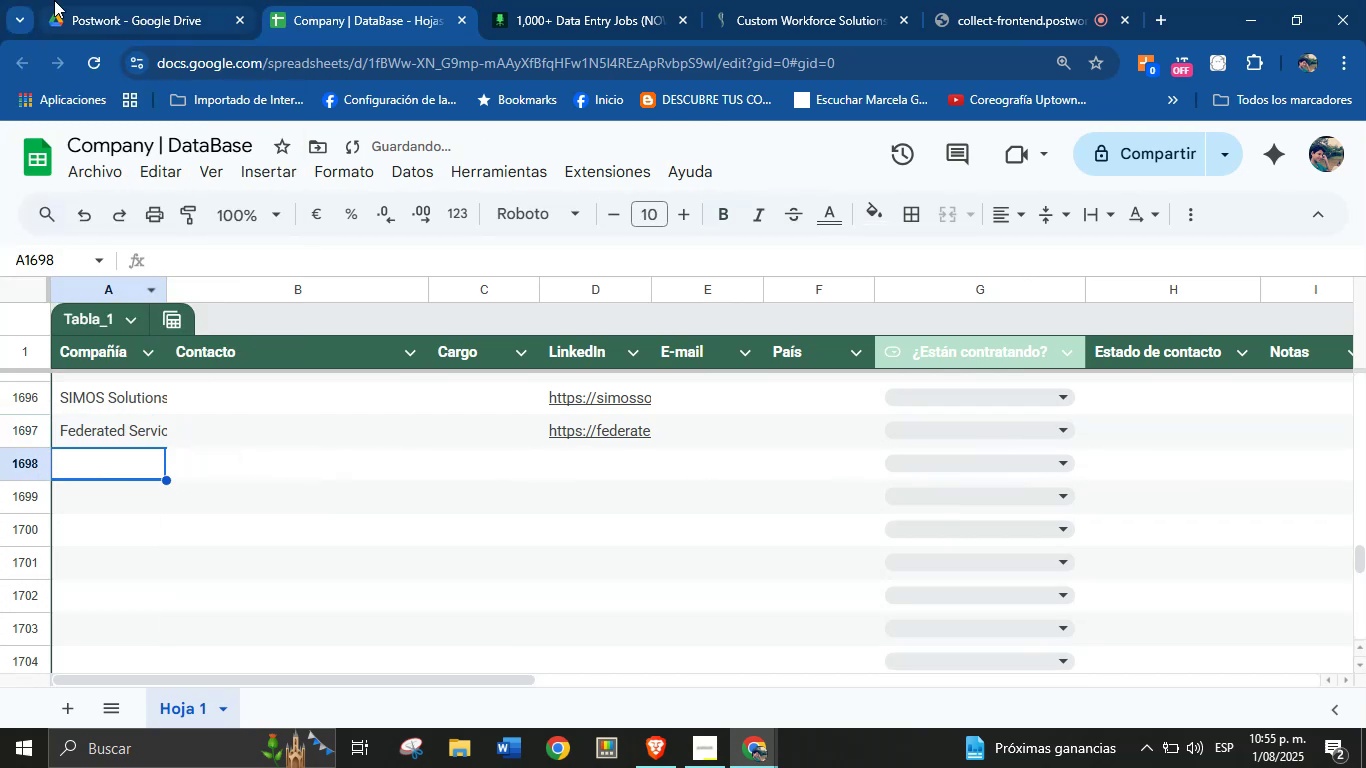 
left_click([657, 0])
 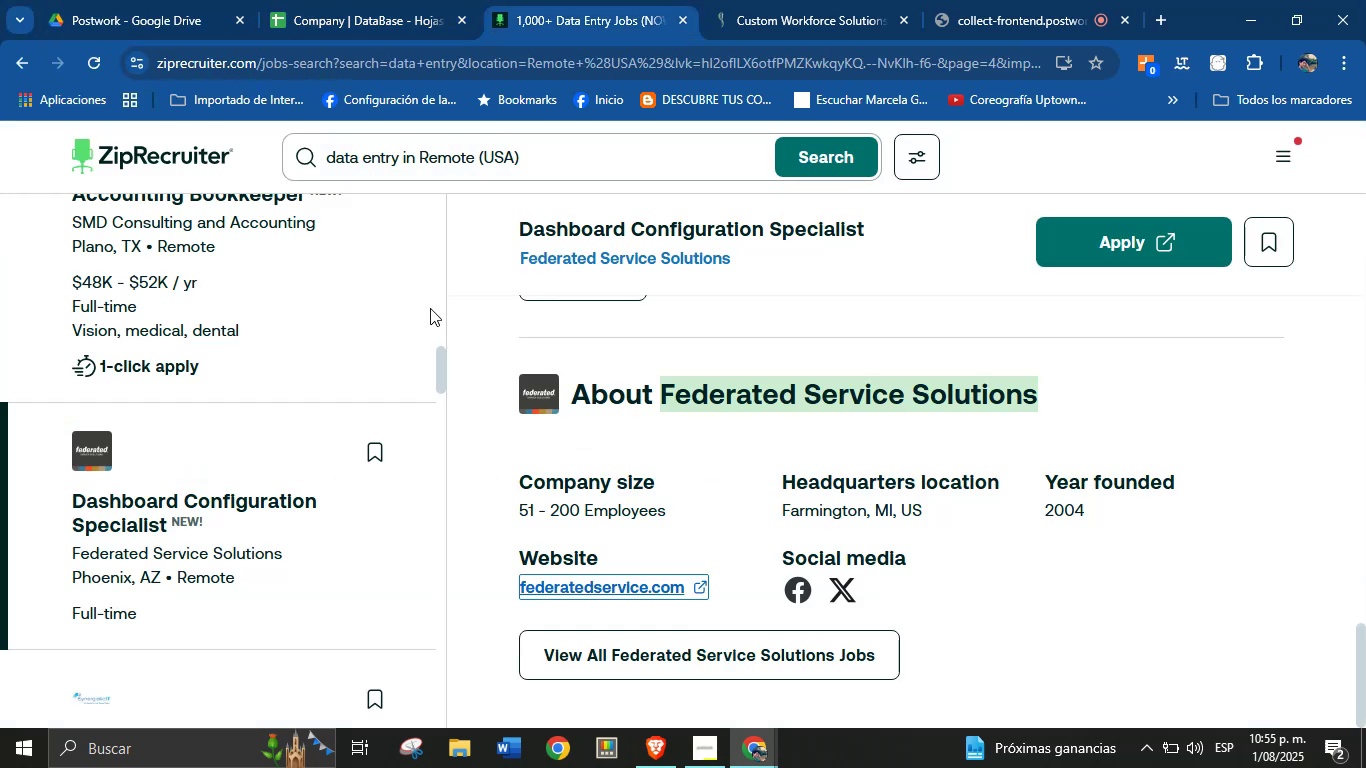 
scroll: coordinate [235, 528], scroll_direction: down, amount: 3.0
 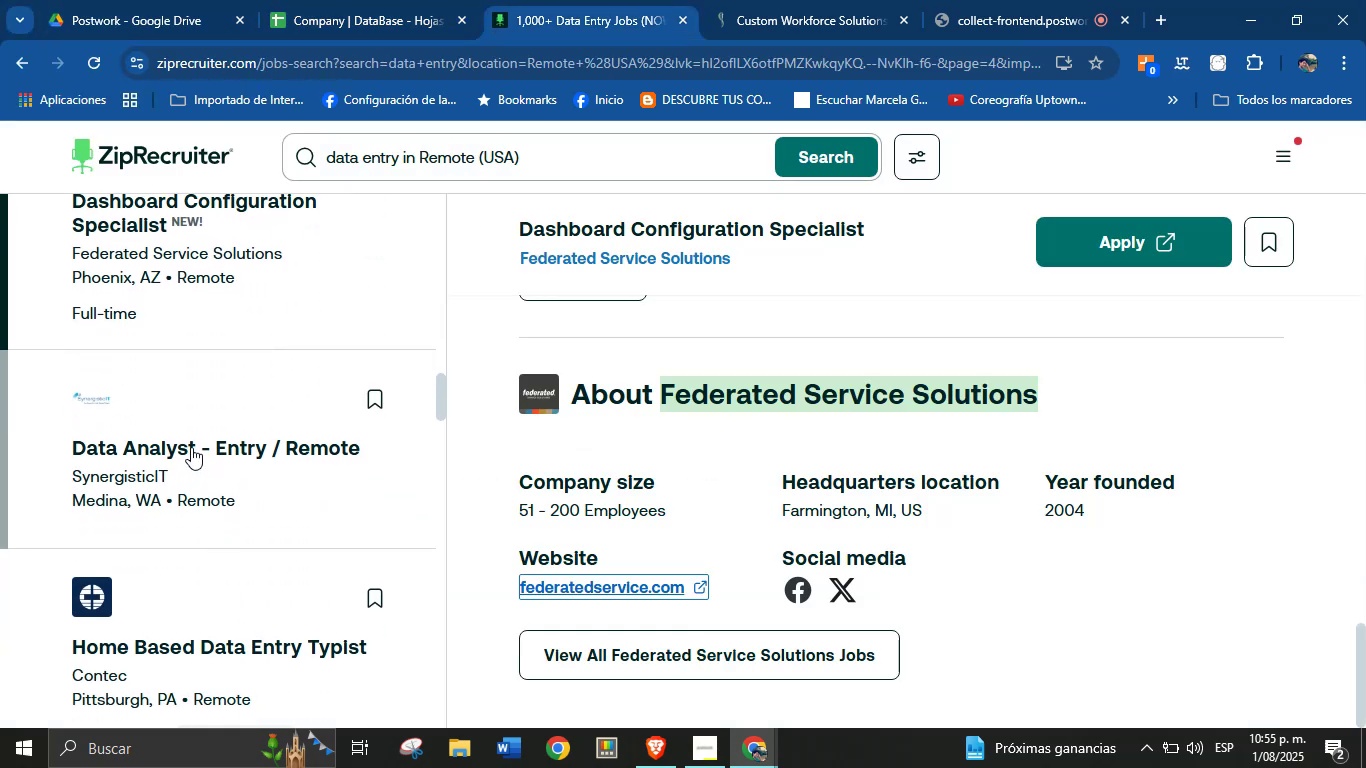 
left_click([206, 426])
 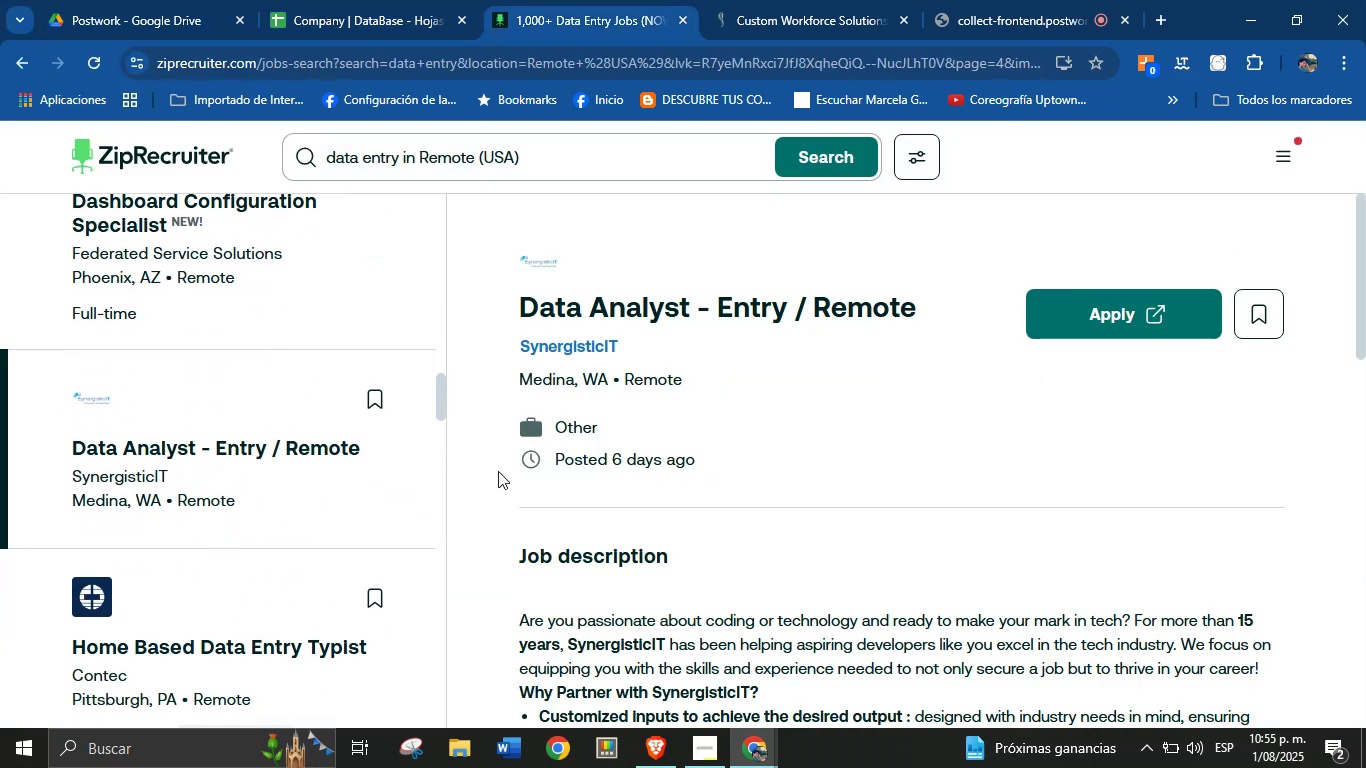 
scroll: coordinate [183, 479], scroll_direction: down, amount: 31.0
 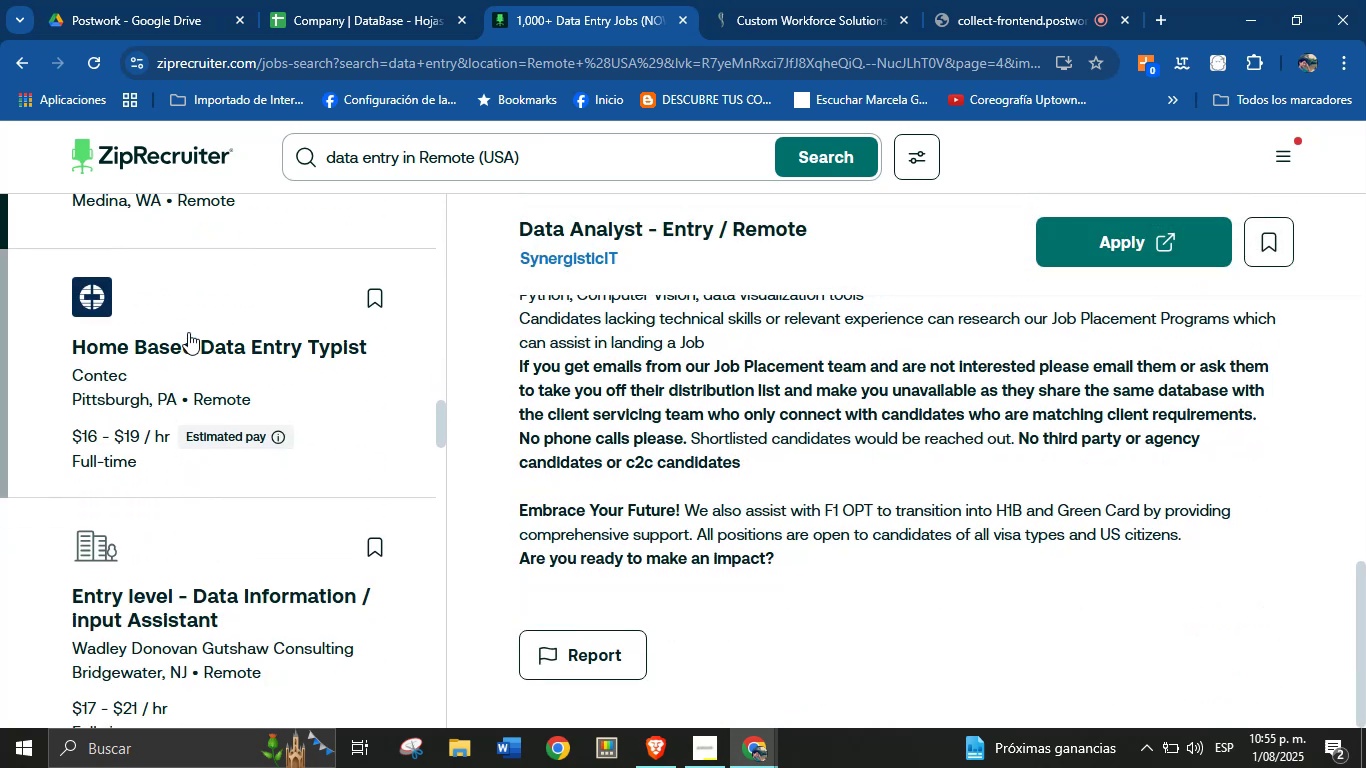 
left_click([188, 332])
 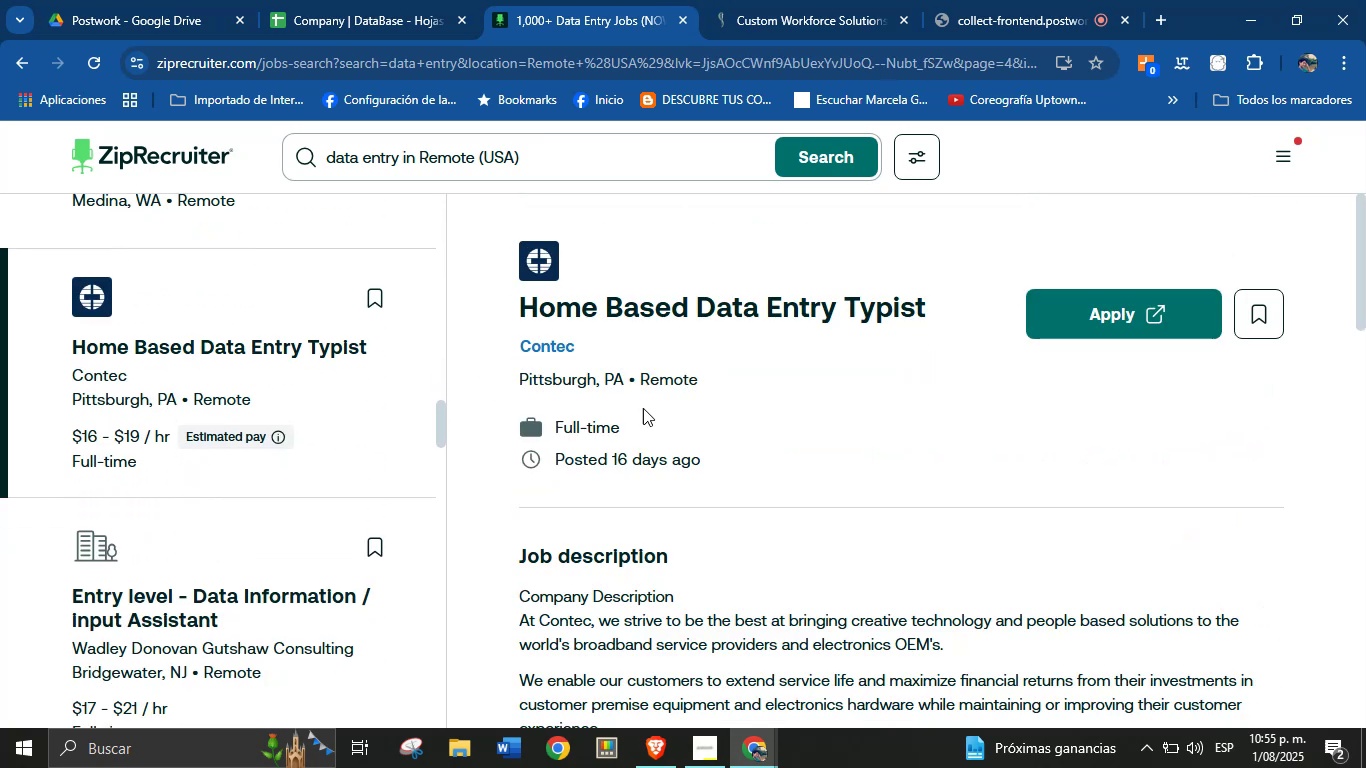 
scroll: coordinate [779, 463], scroll_direction: down, amount: 17.0
 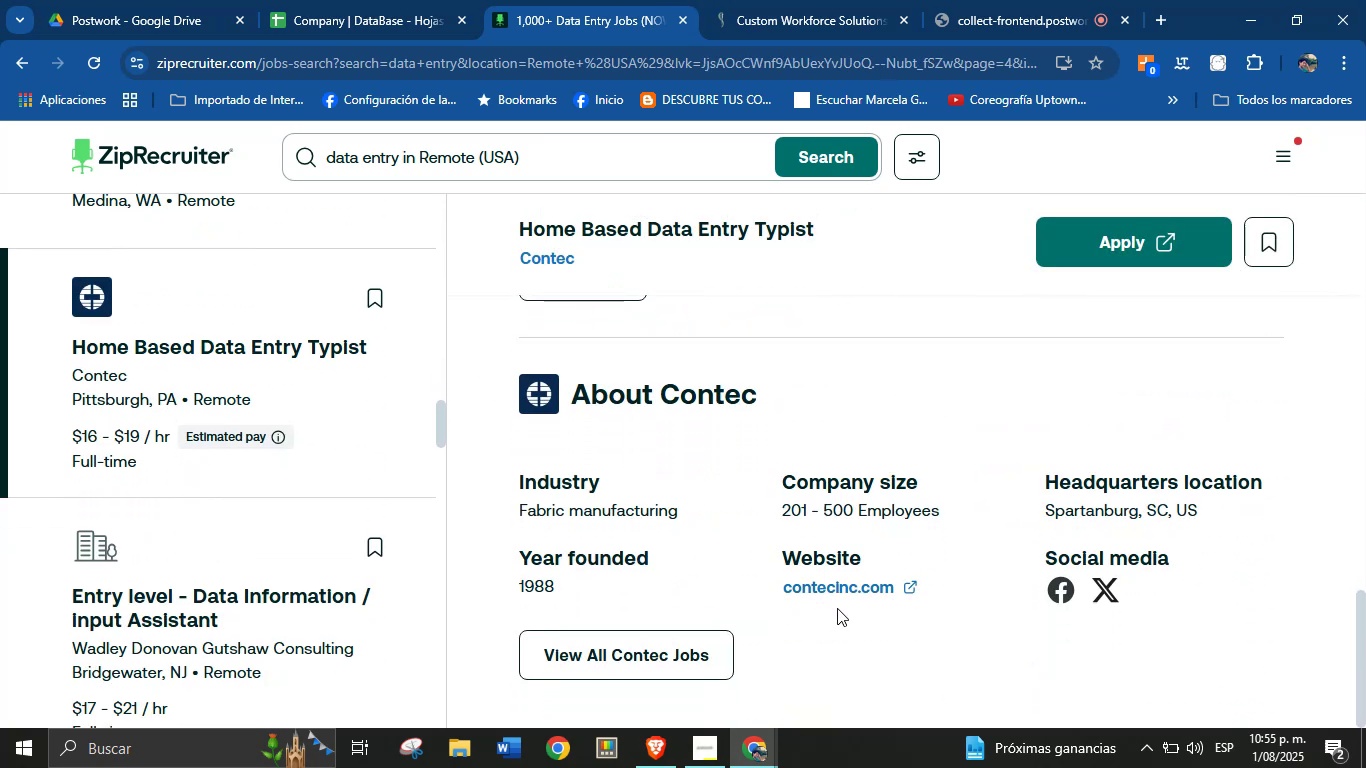 
right_click([853, 587])
 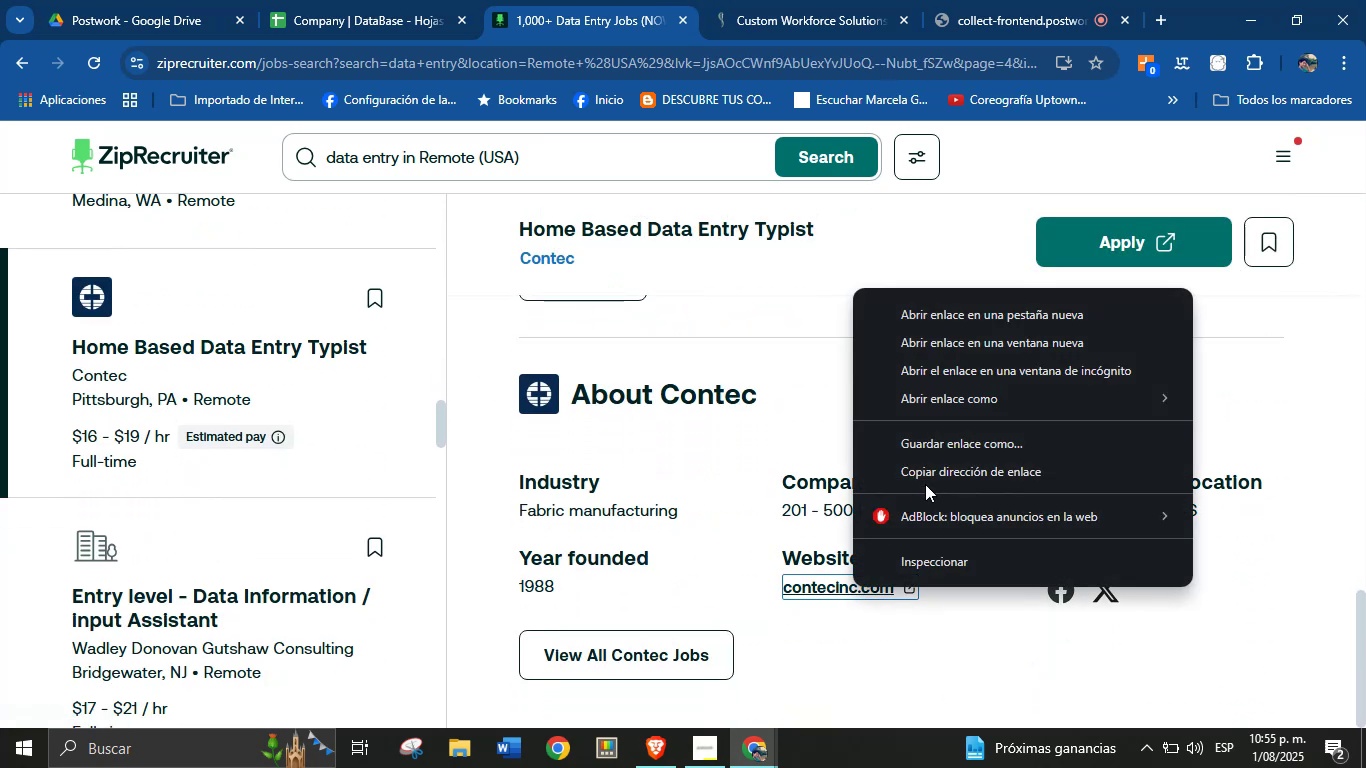 
left_click([939, 473])
 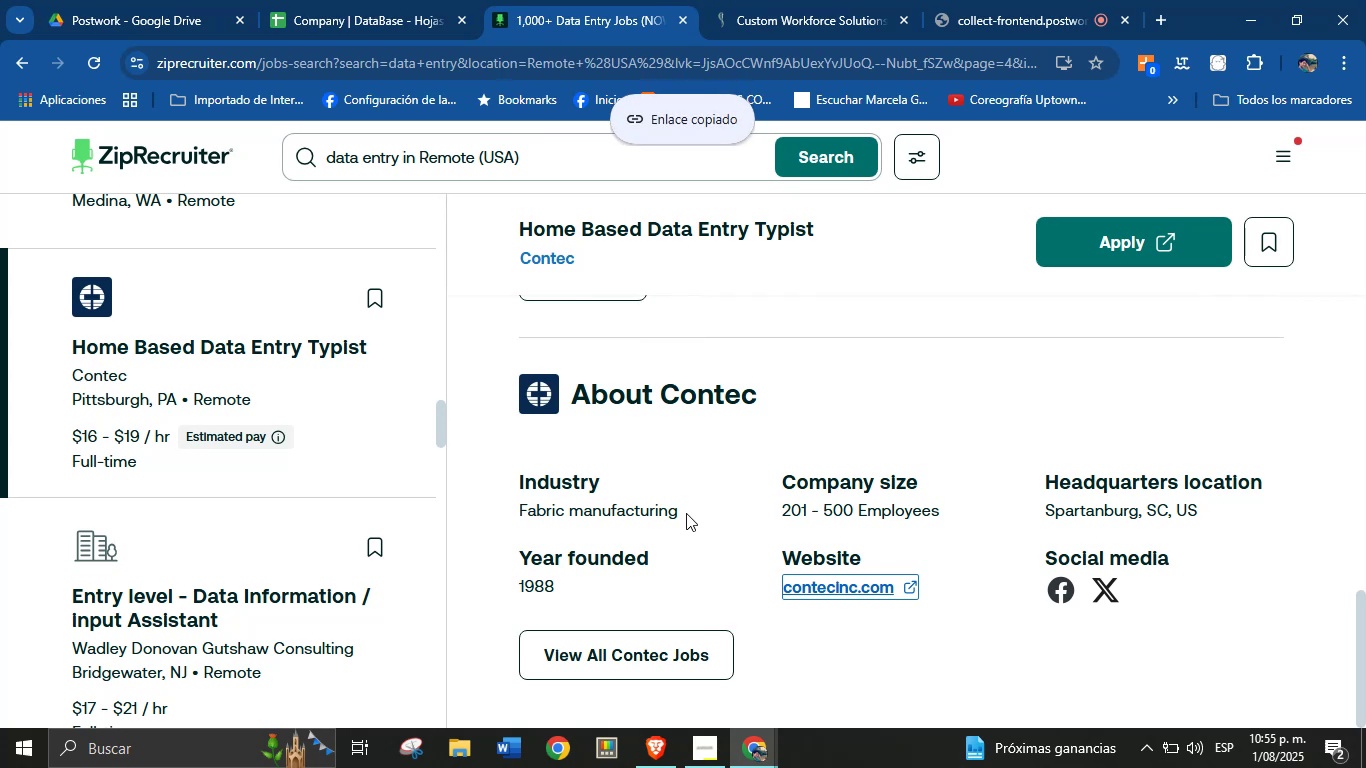 
double_click([733, 399])
 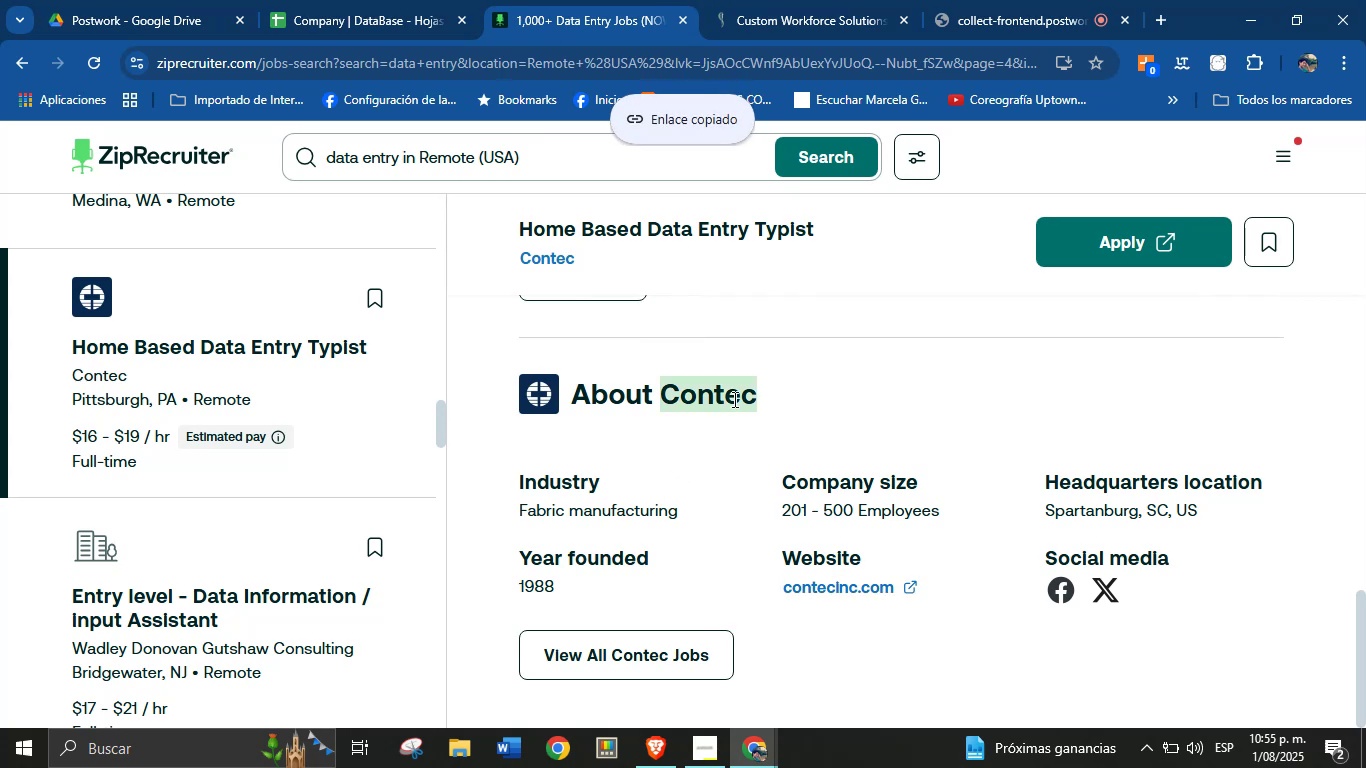 
key(Control+C)
 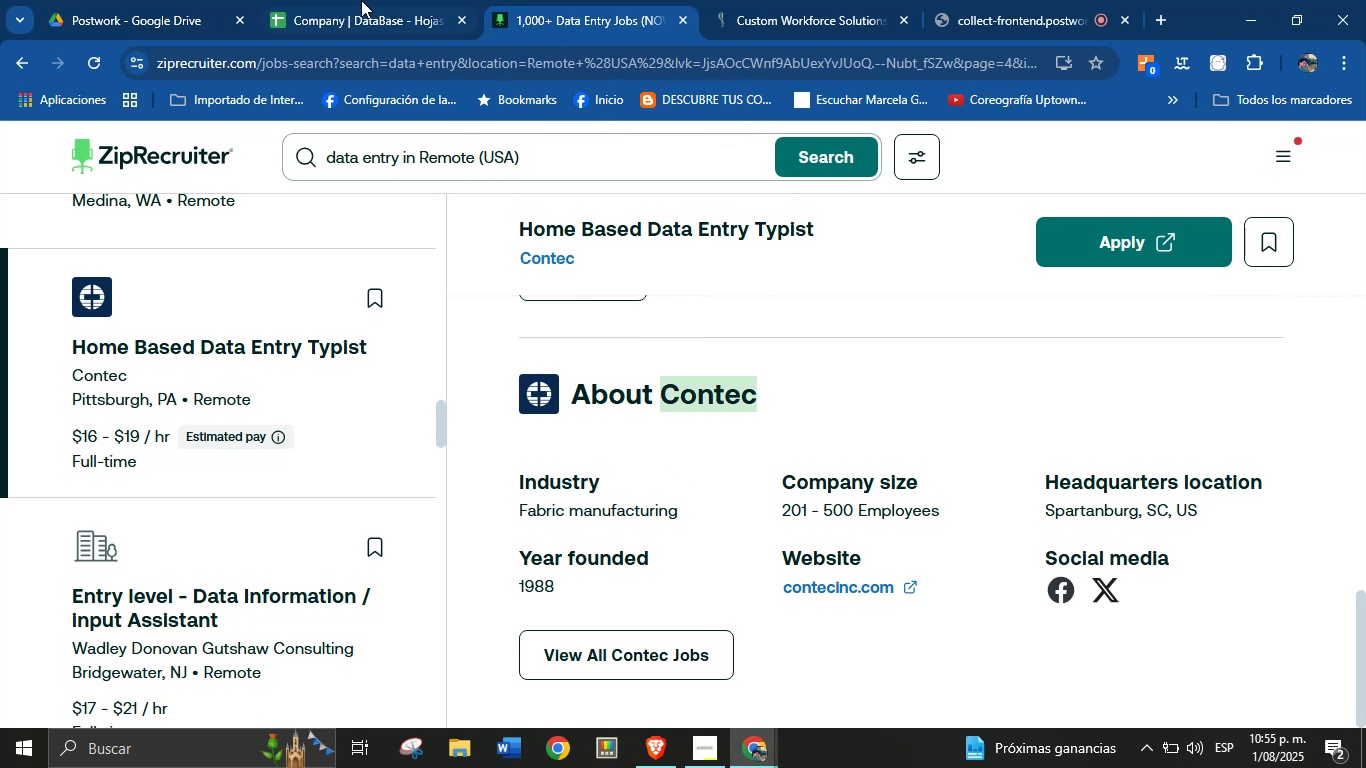 
left_click([360, 0])
 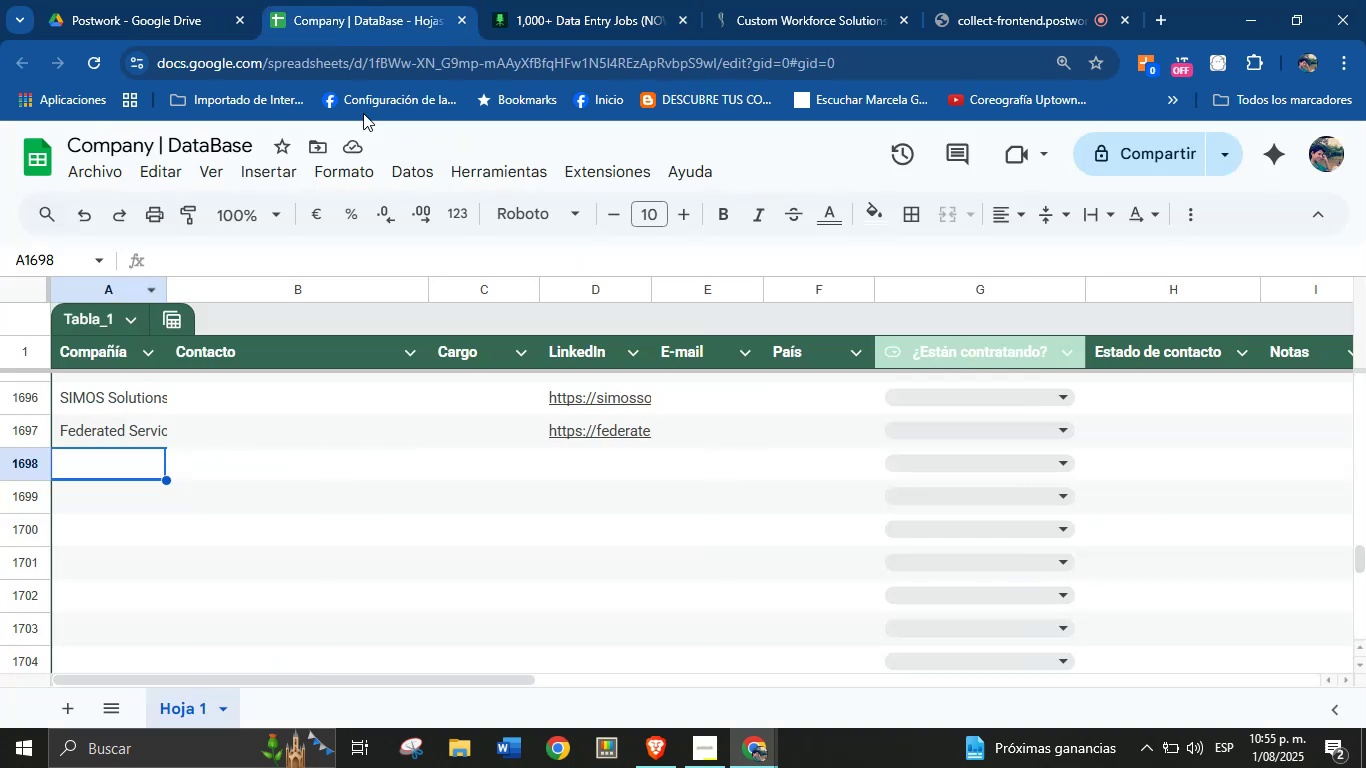 
key(Control+V)
 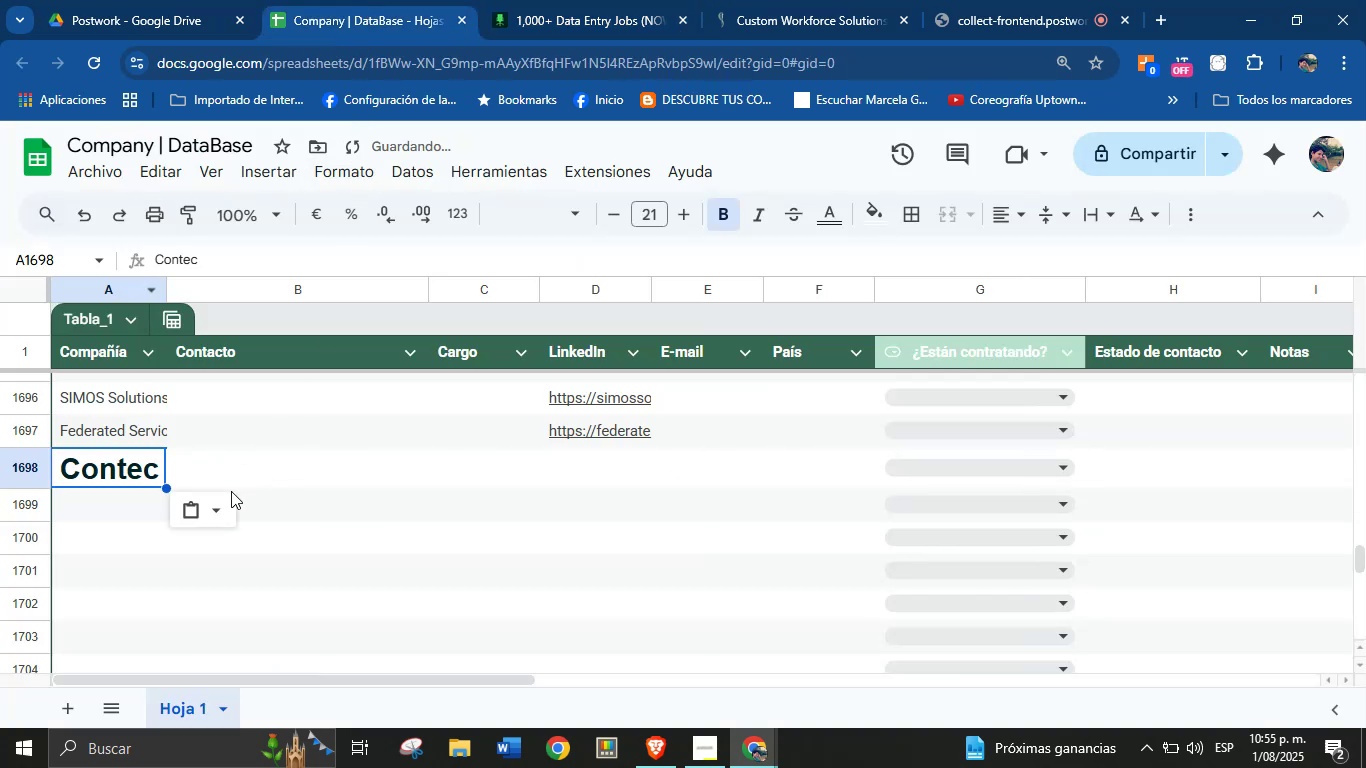 
left_click([223, 504])
 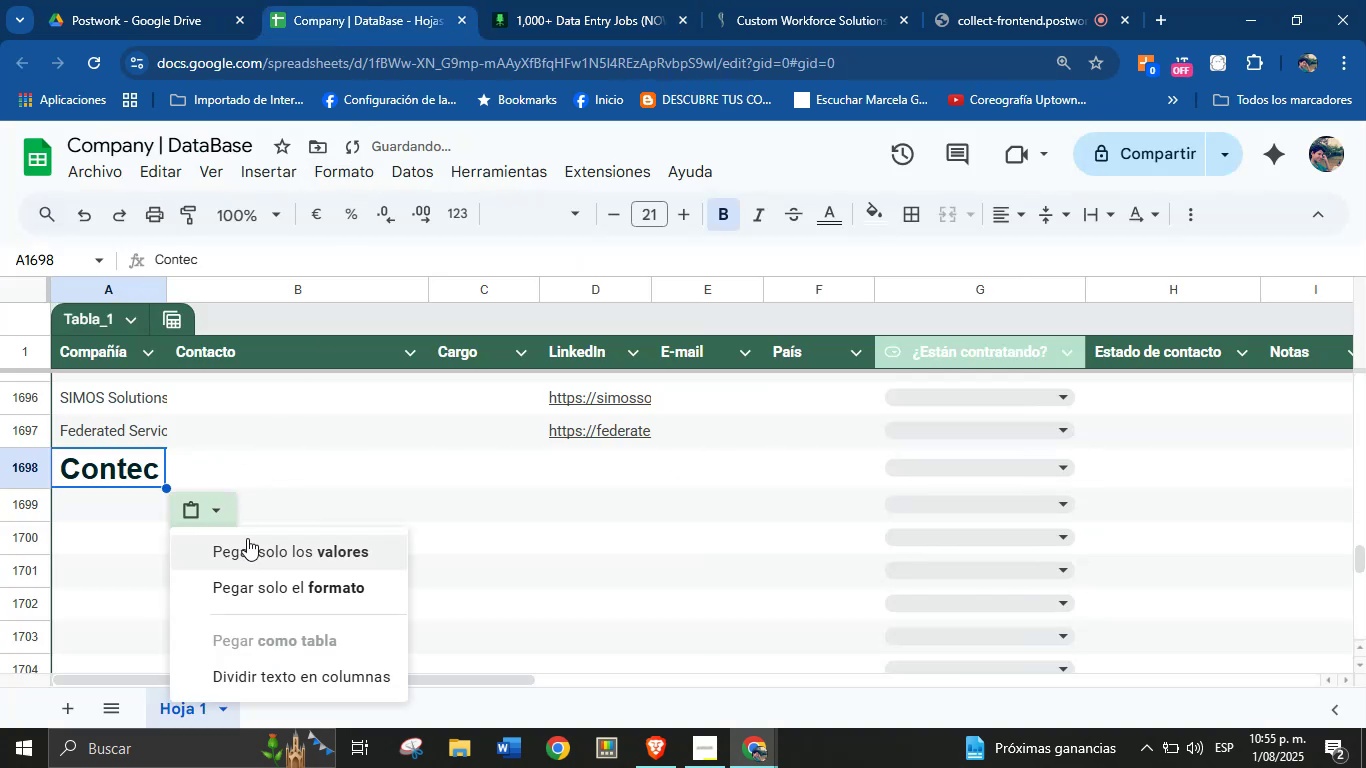 
left_click([249, 539])
 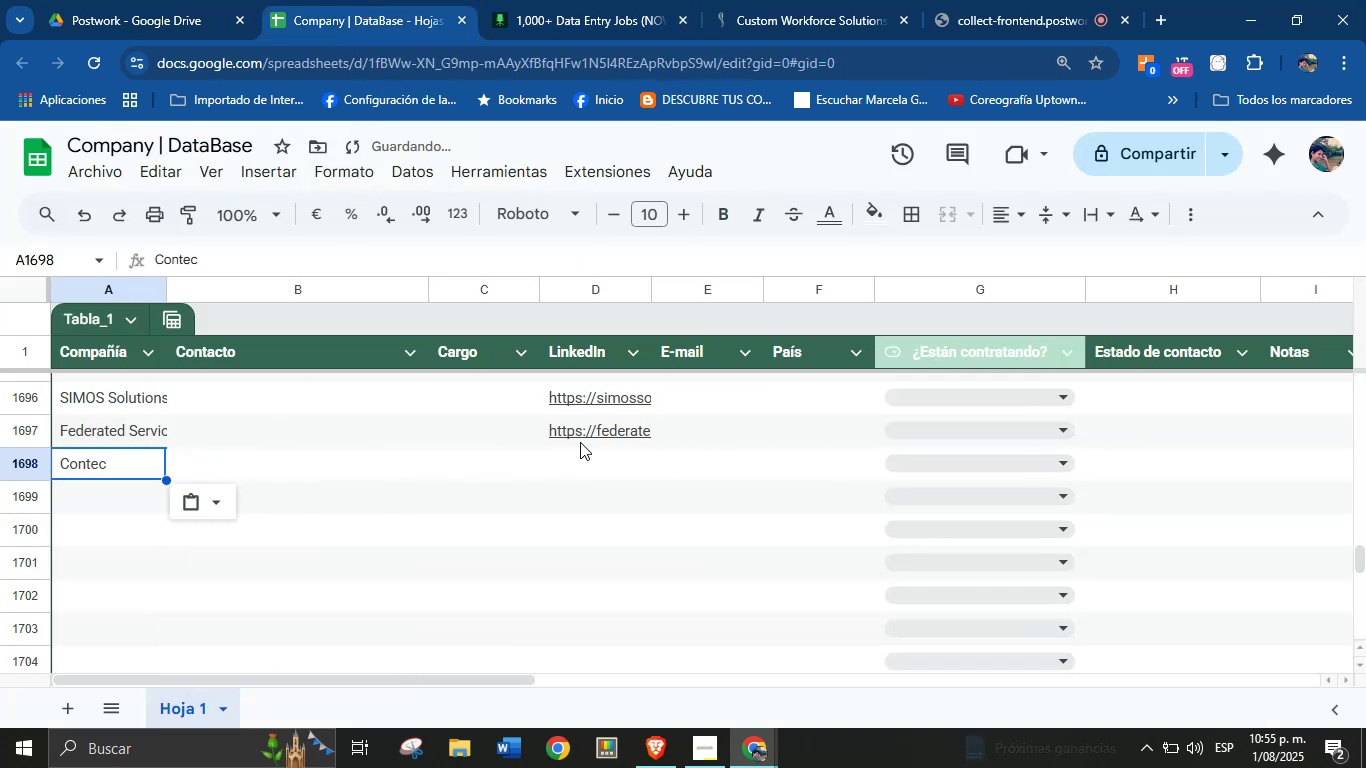 
left_click([586, 458])
 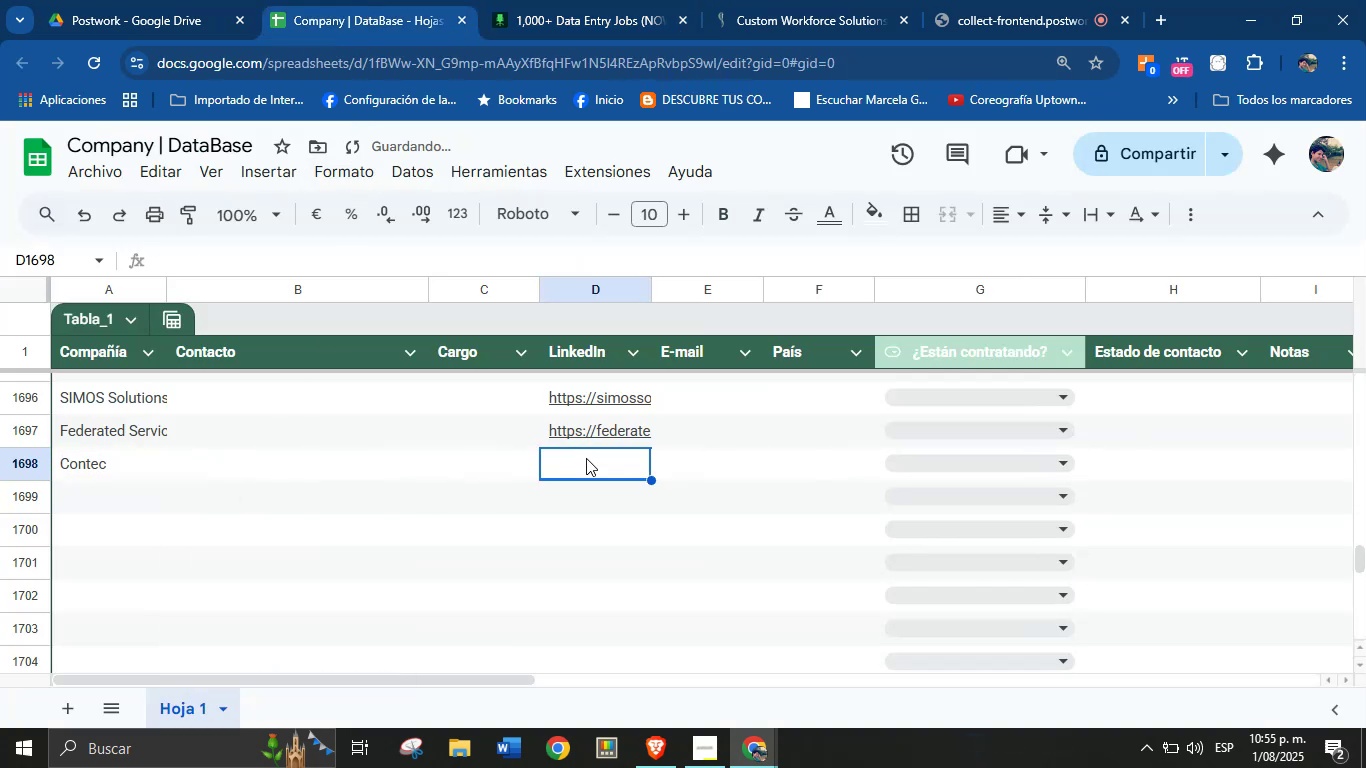 
key(Meta+V)
 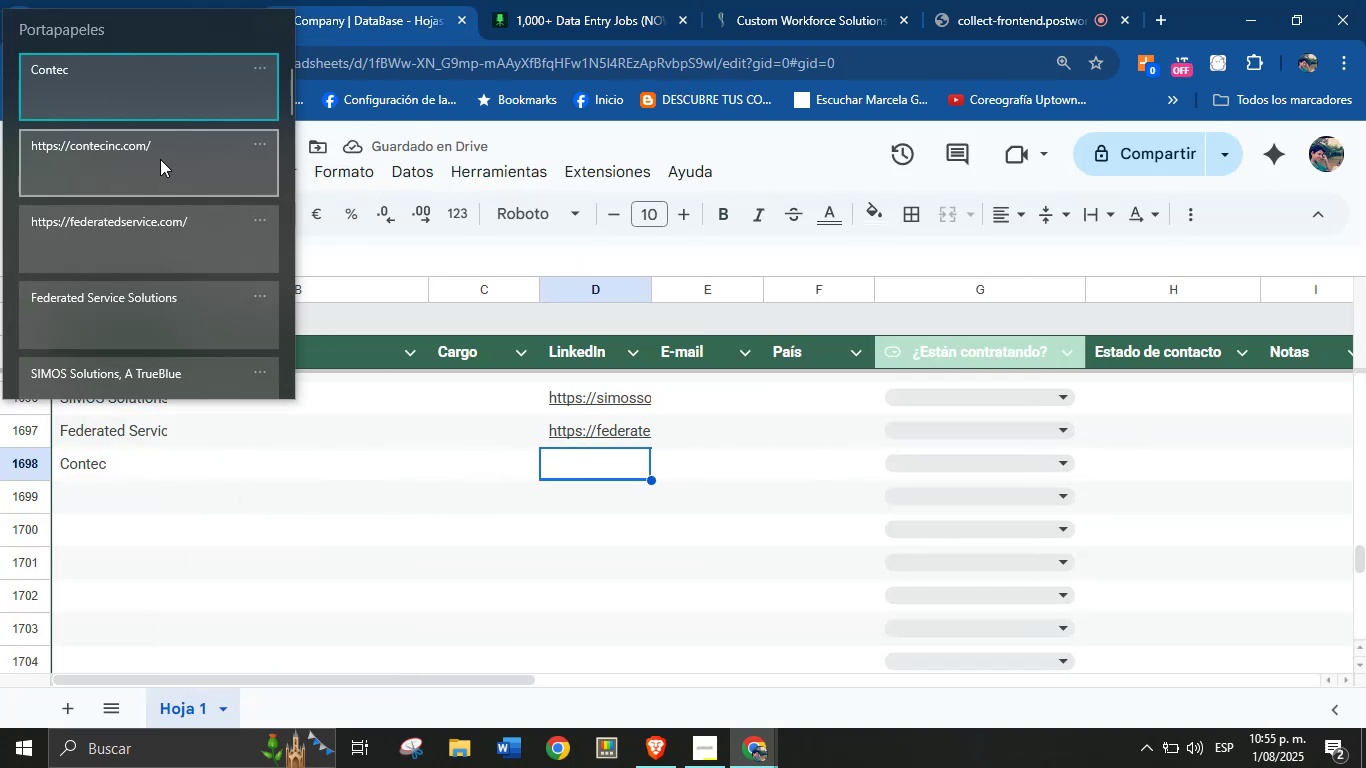 
left_click([159, 165])
 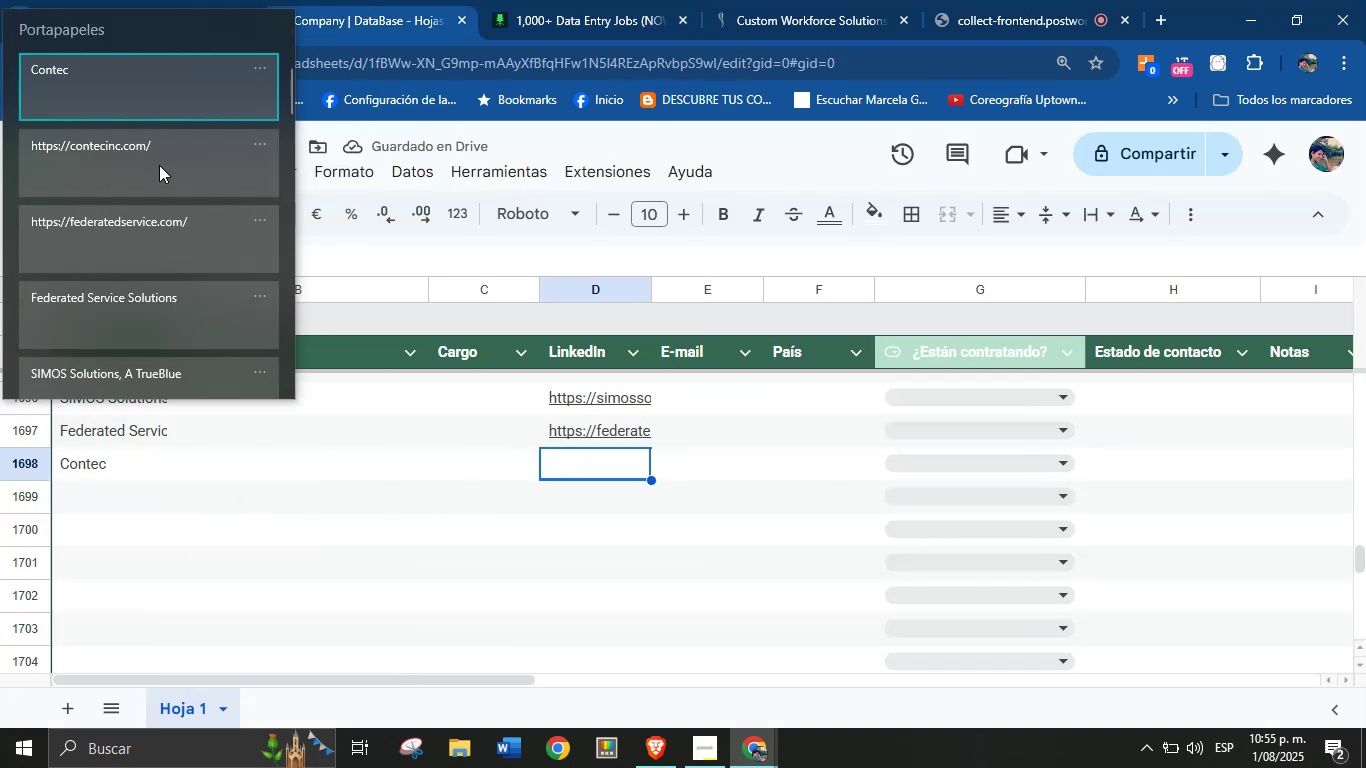 
key(Control+ControlLeft)
 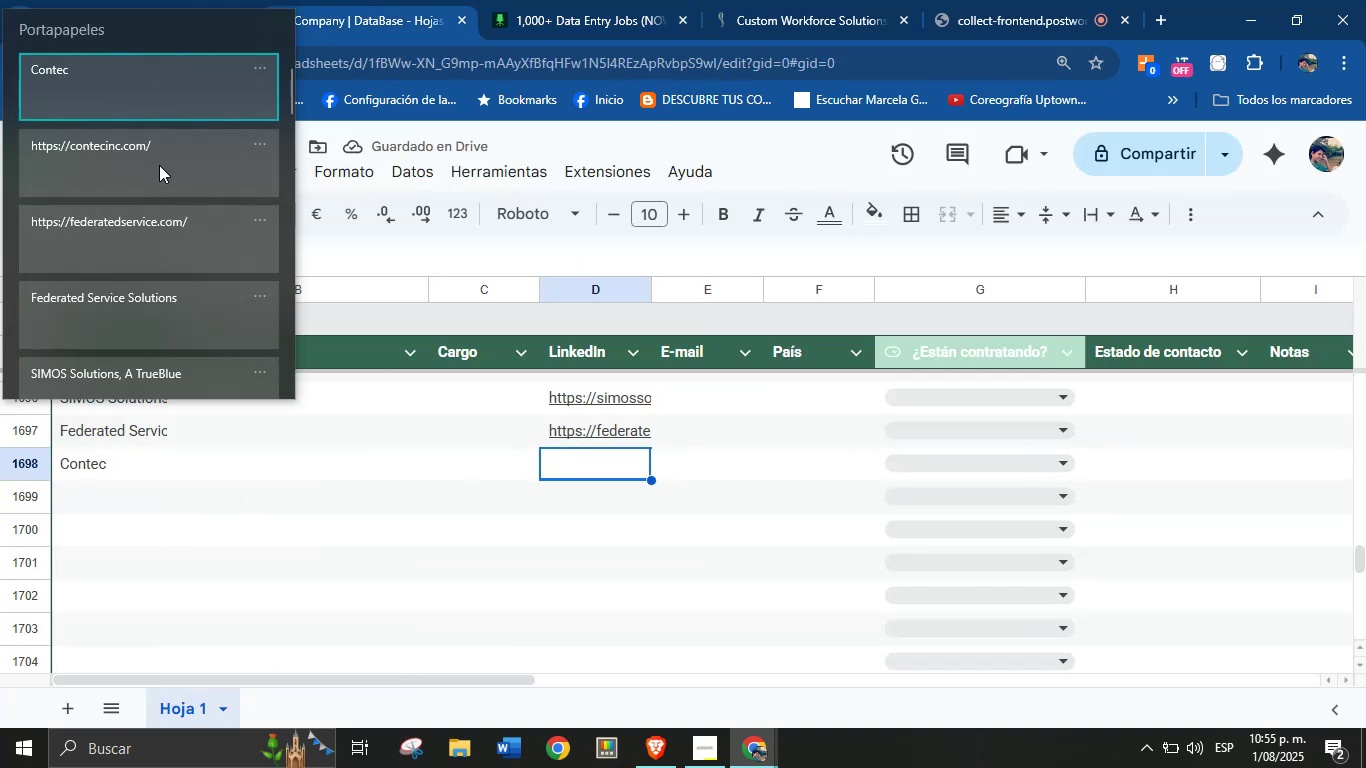 
key(Control+V)
 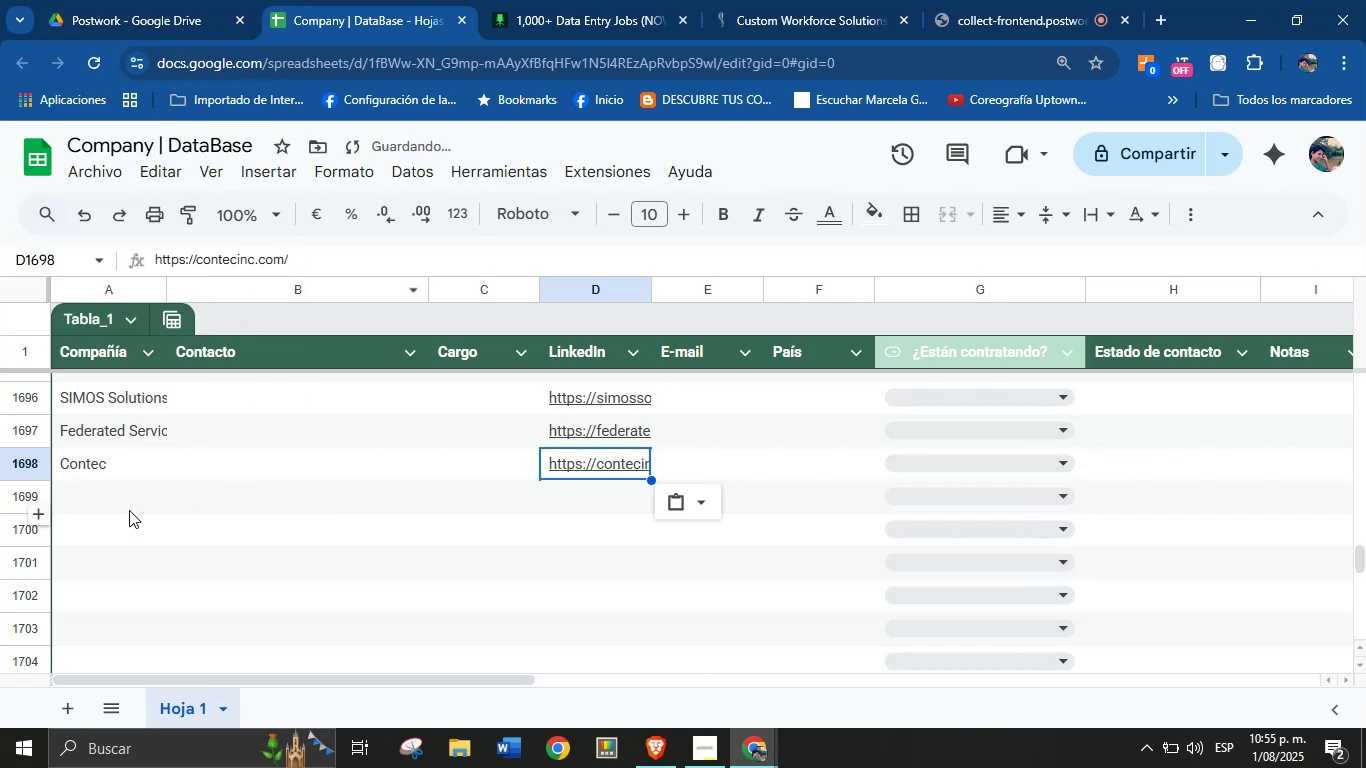 
left_click([111, 502])
 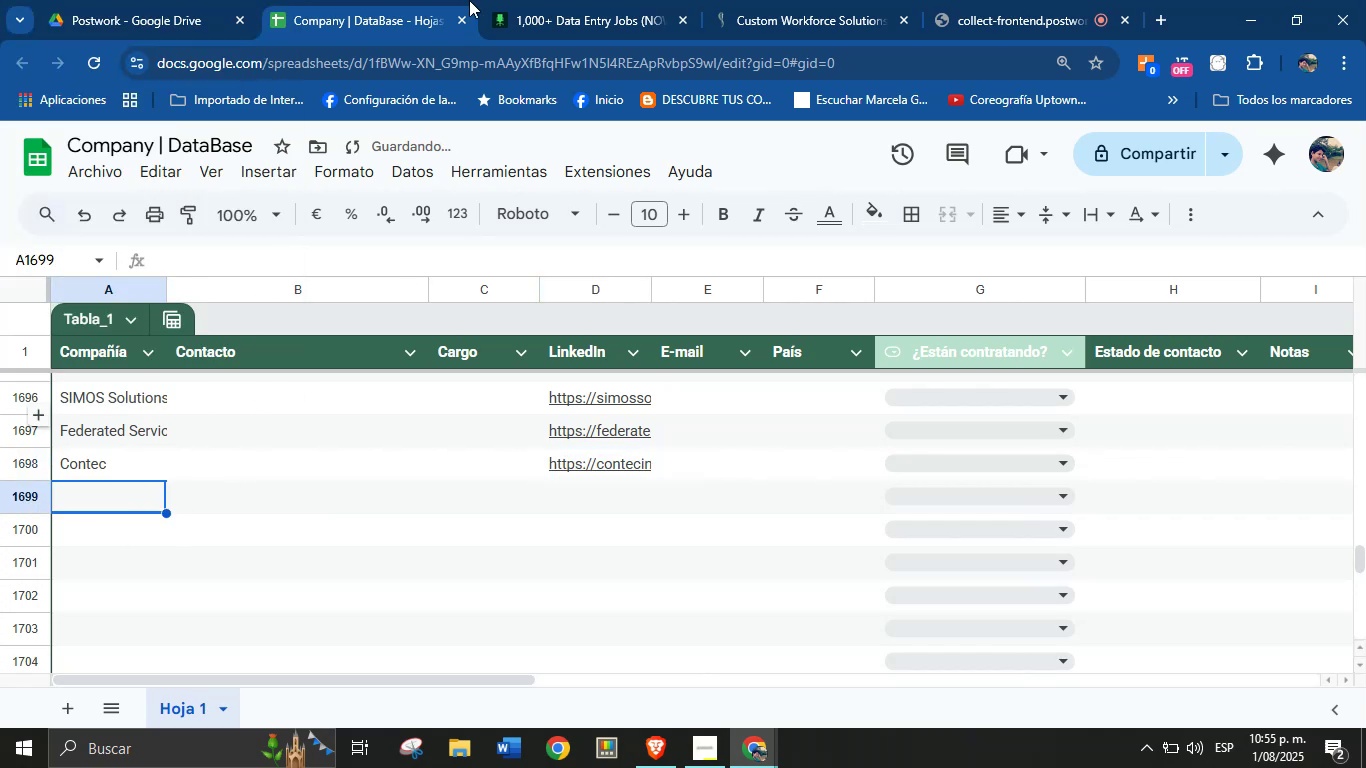 
left_click([511, 0])
 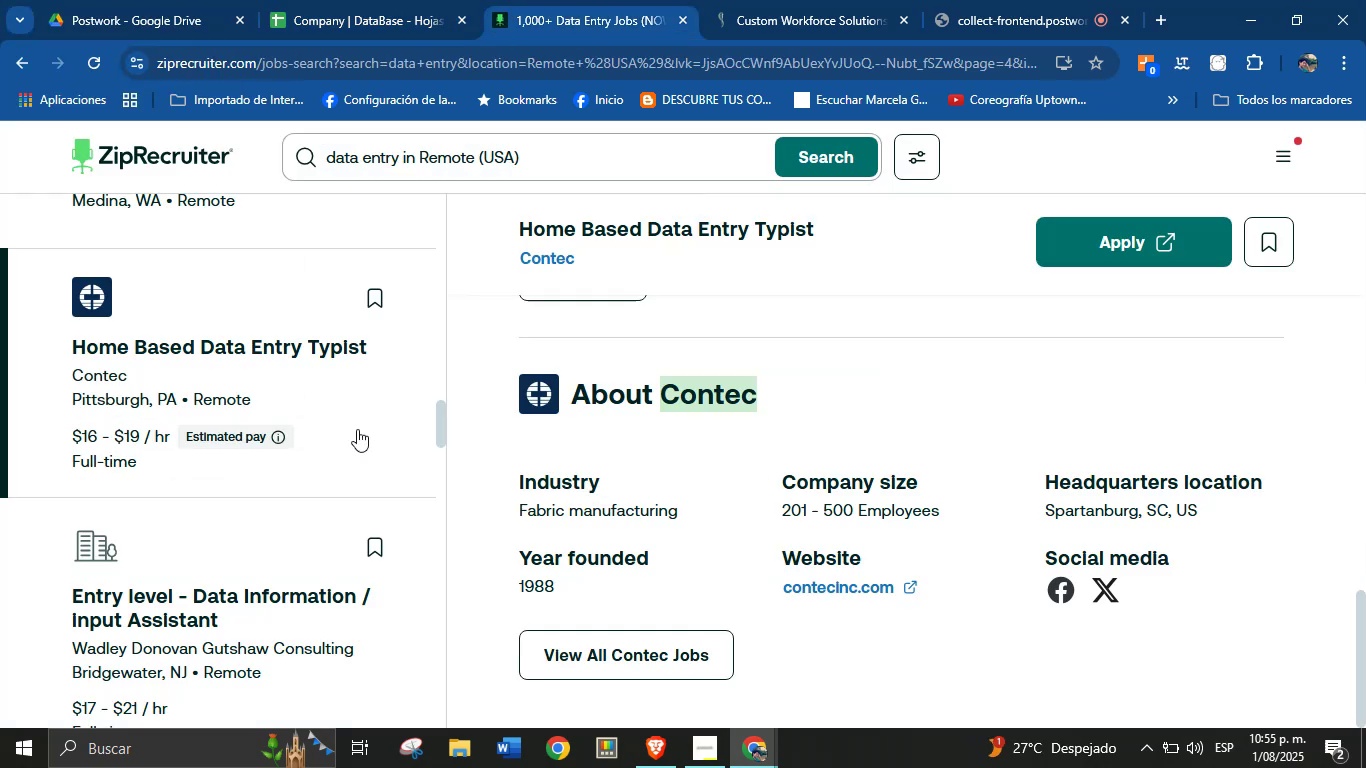 
scroll: coordinate [215, 521], scroll_direction: down, amount: 5.0
 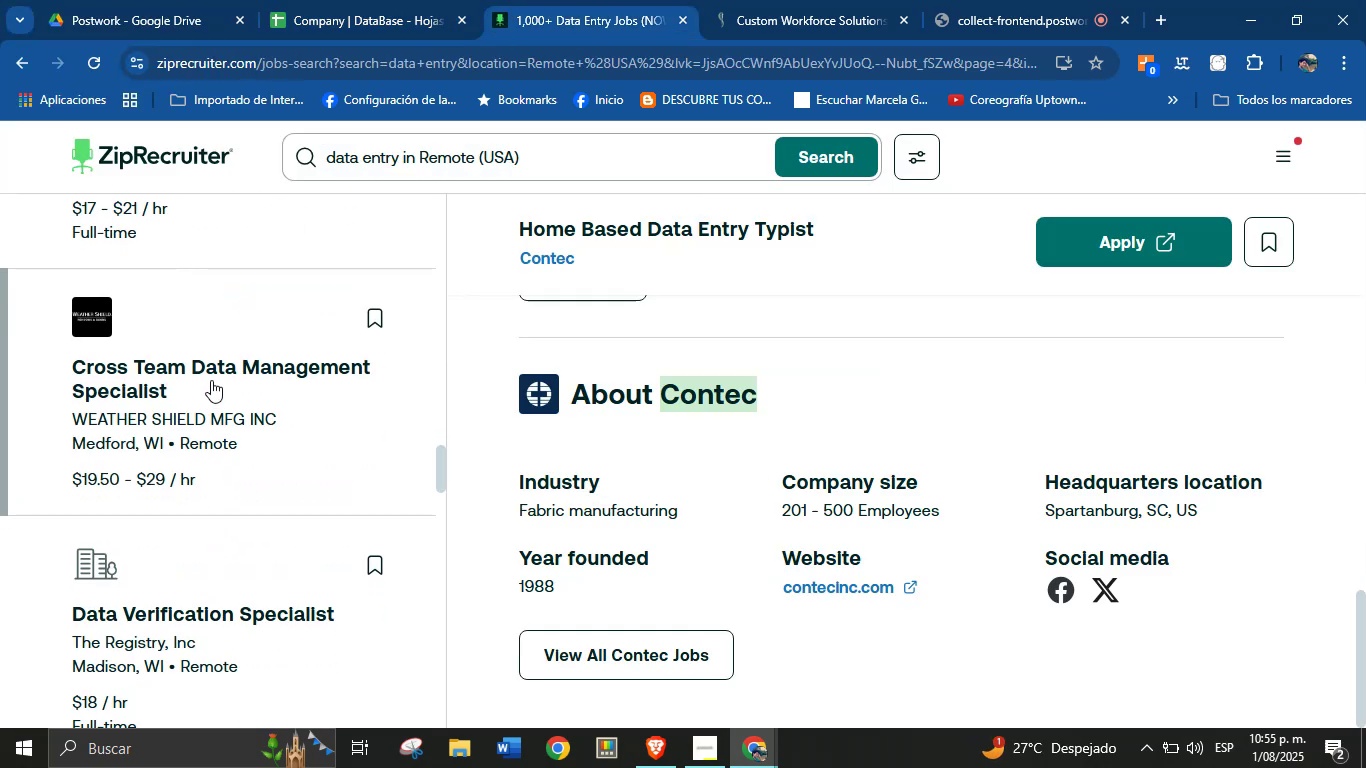 
left_click([212, 373])
 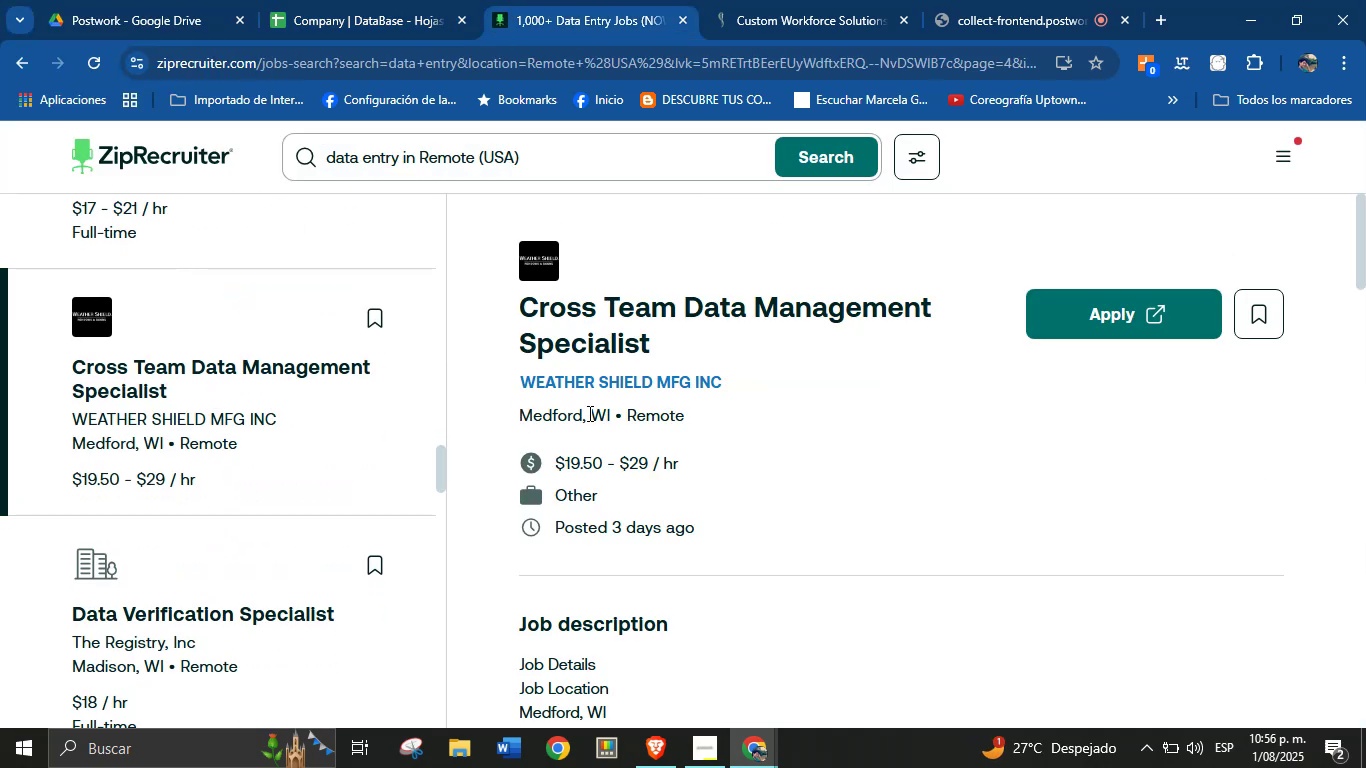 
scroll: coordinate [774, 527], scroll_direction: down, amount: 27.0
 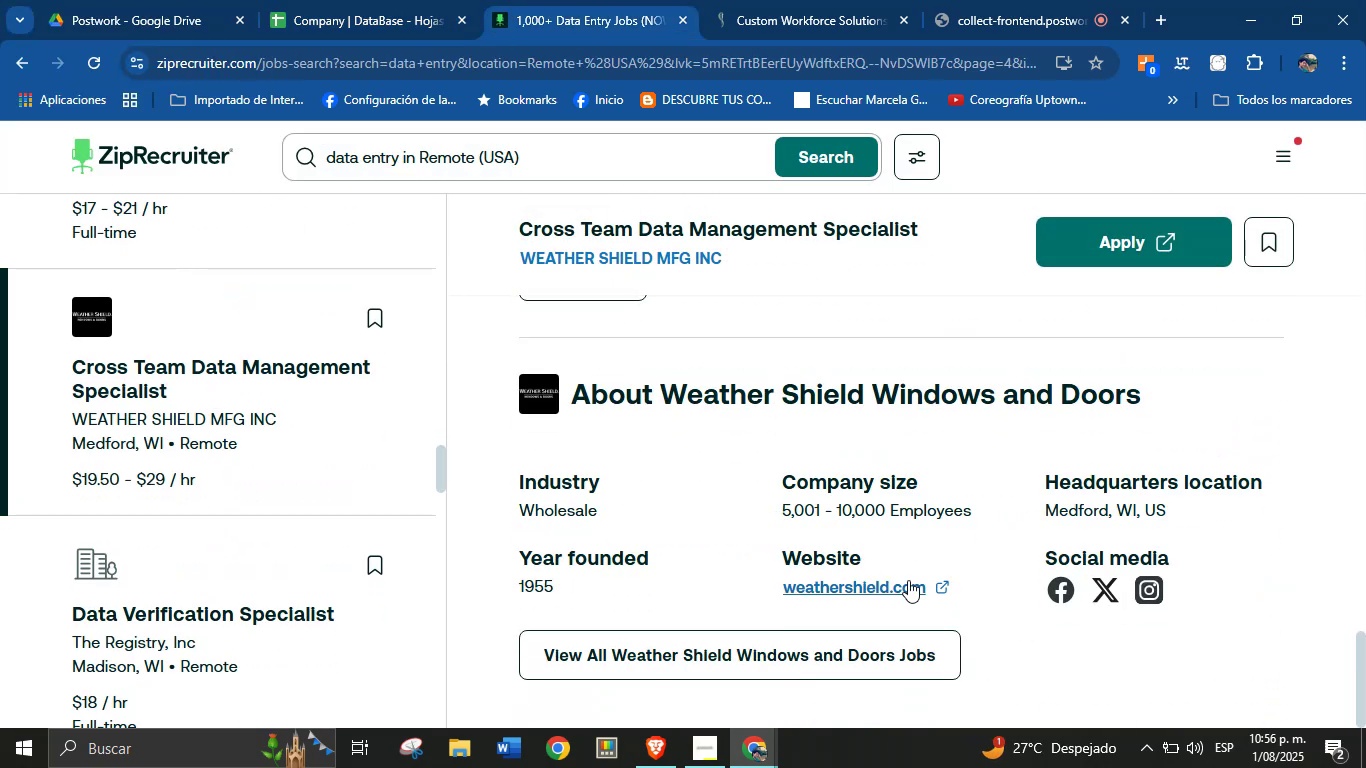 
right_click([908, 580])
 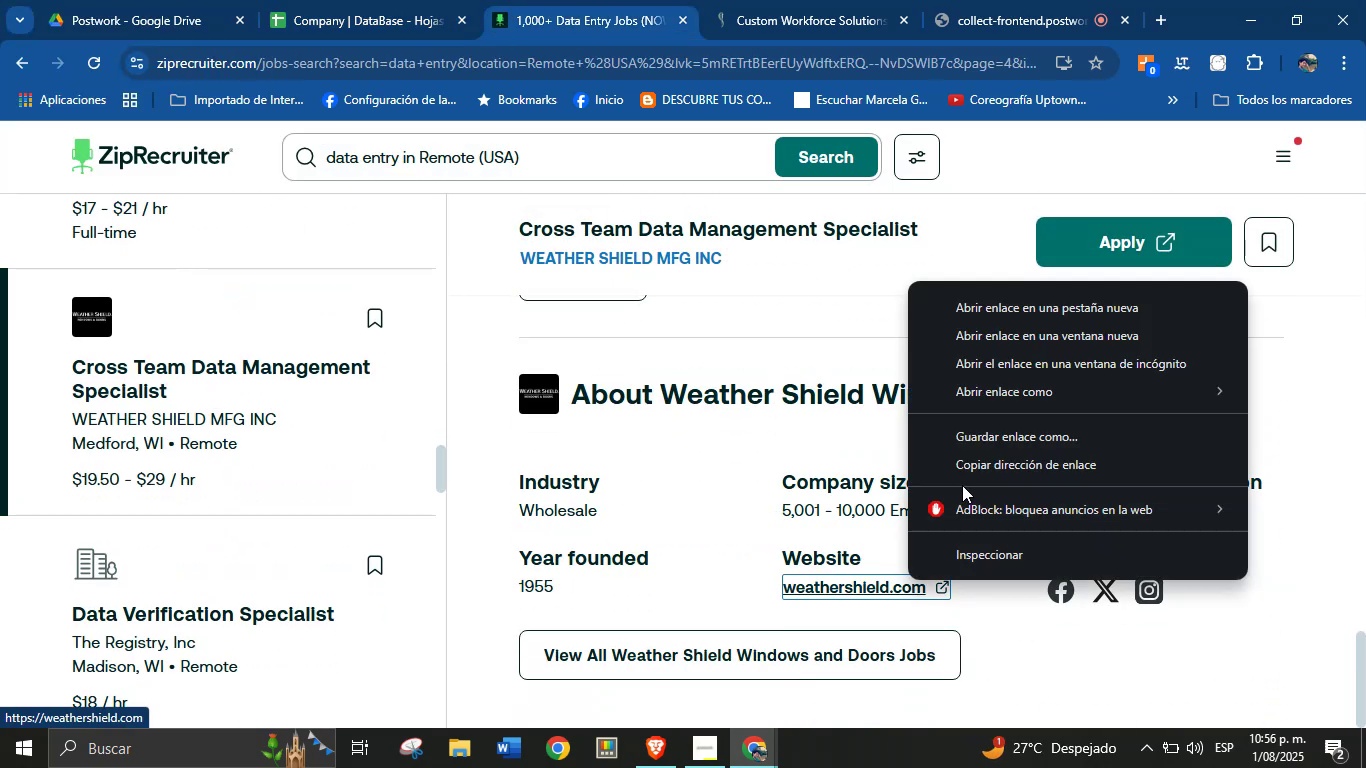 
left_click([977, 470])
 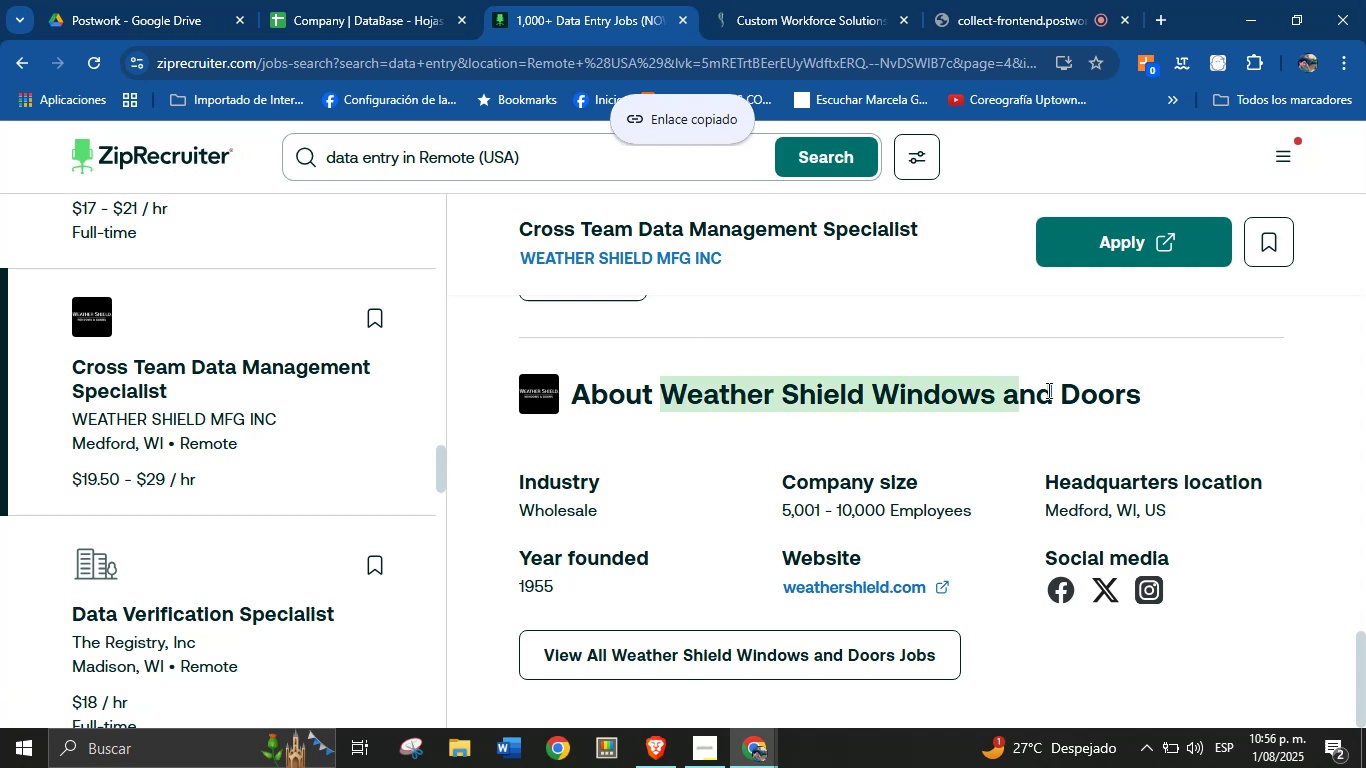 
key(Control+C)
 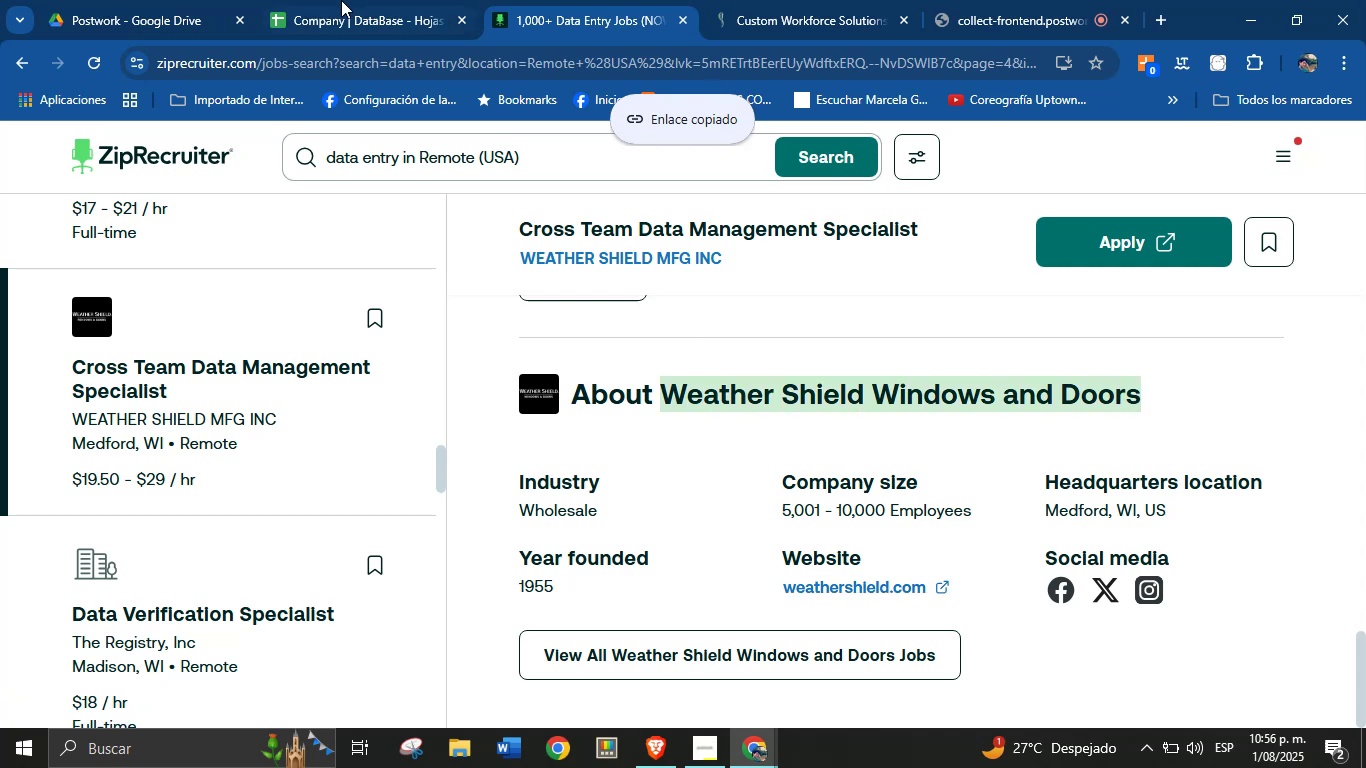 
left_click([338, 0])
 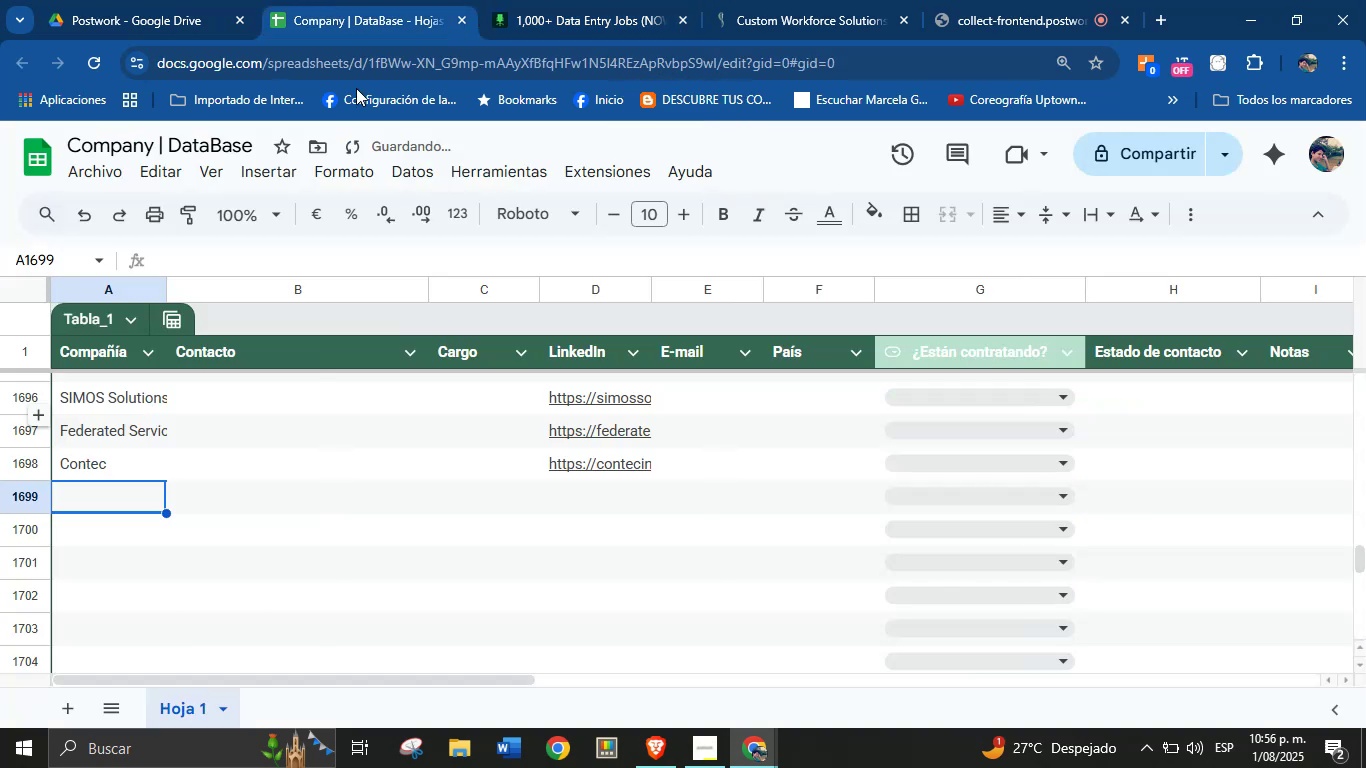 
key(Control+V)
 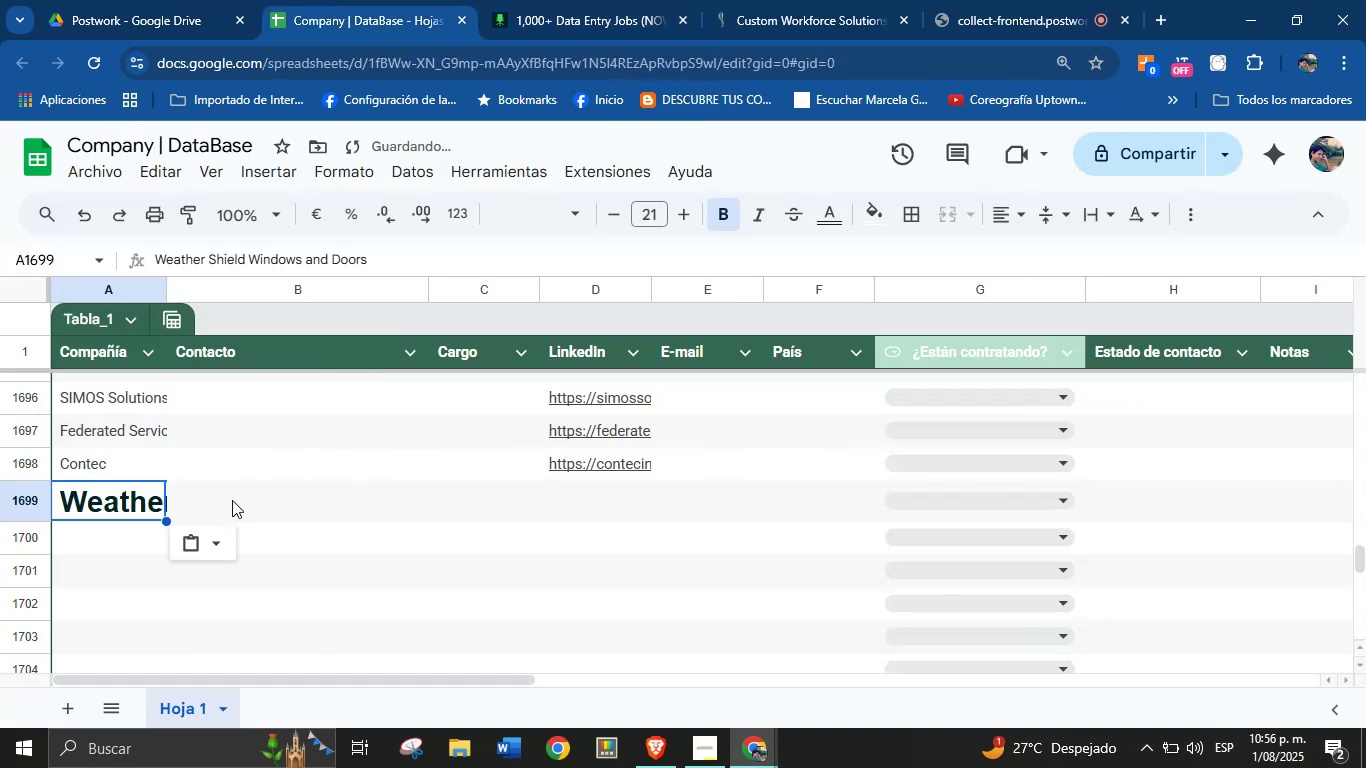 
left_click([204, 553])
 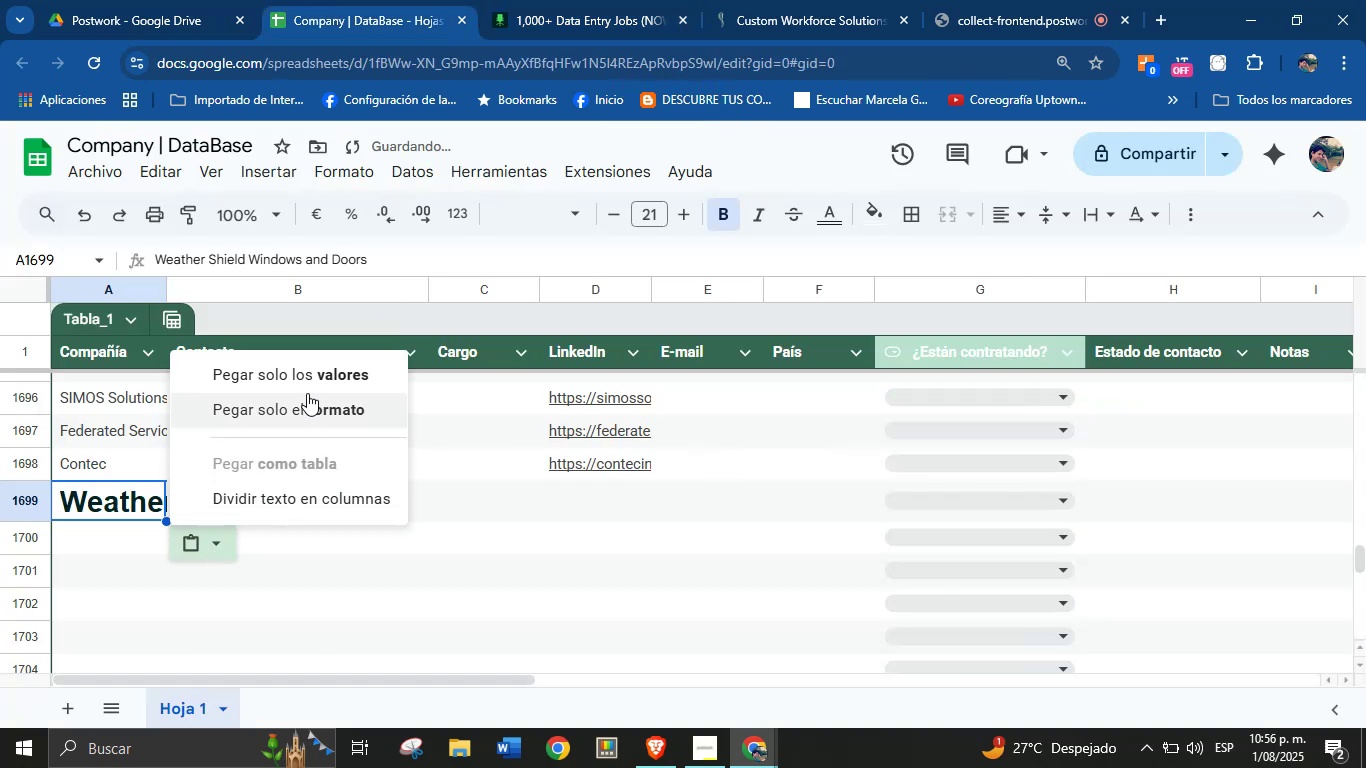 
left_click([307, 384])
 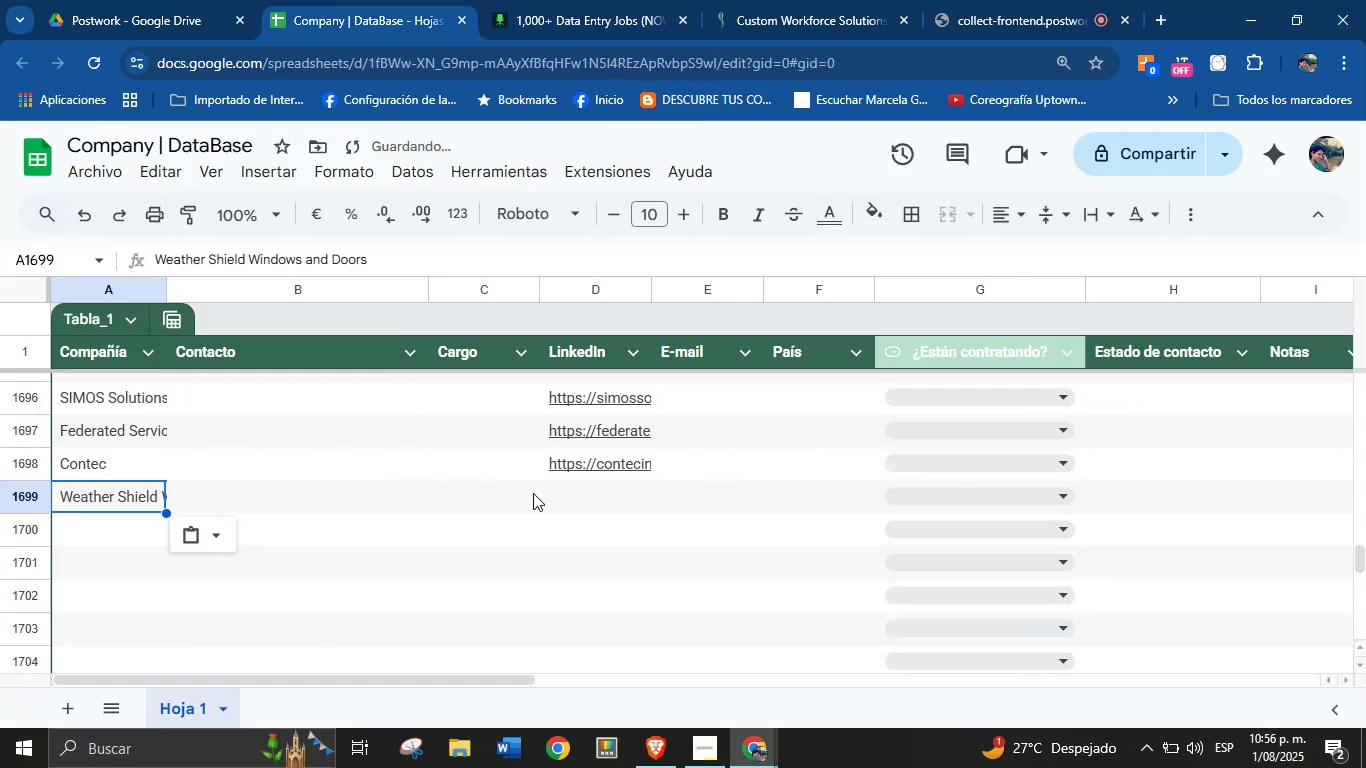 
left_click([564, 493])
 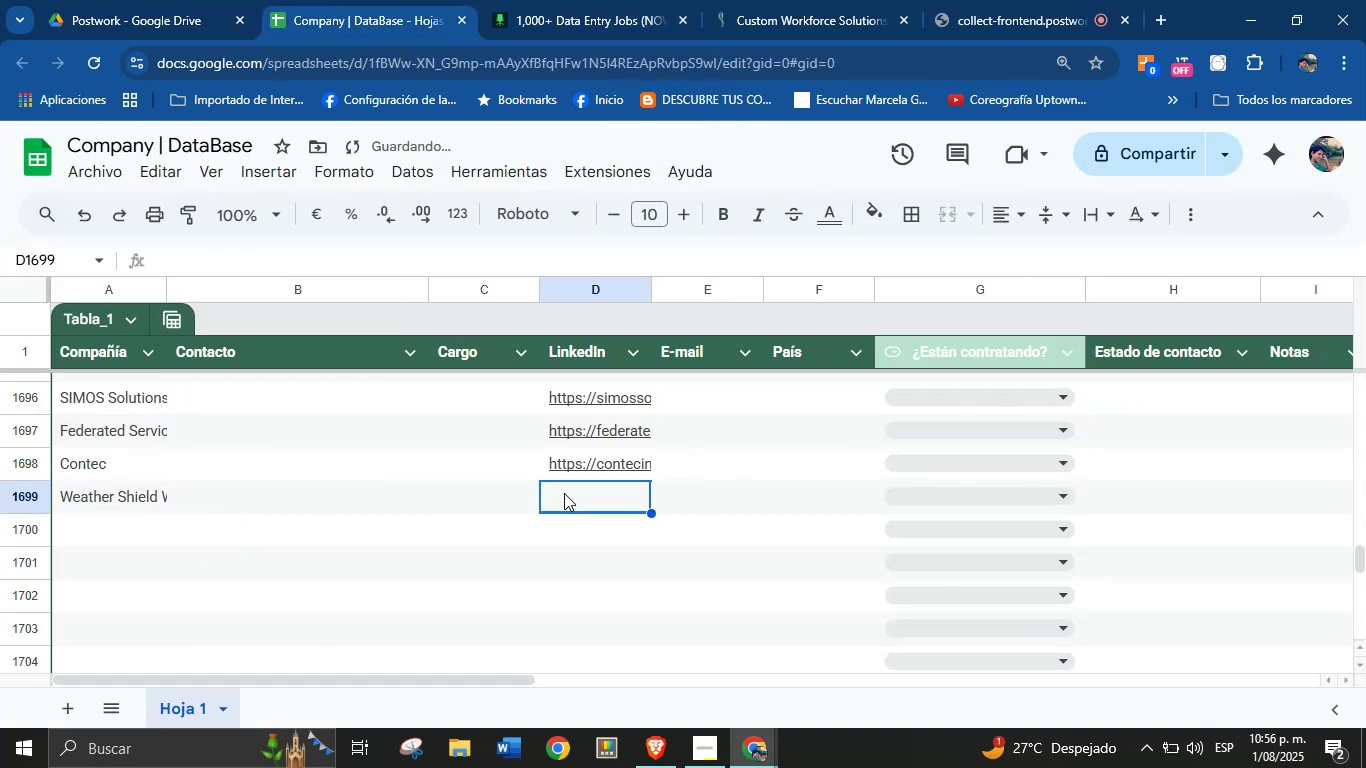 
key(Meta+V)
 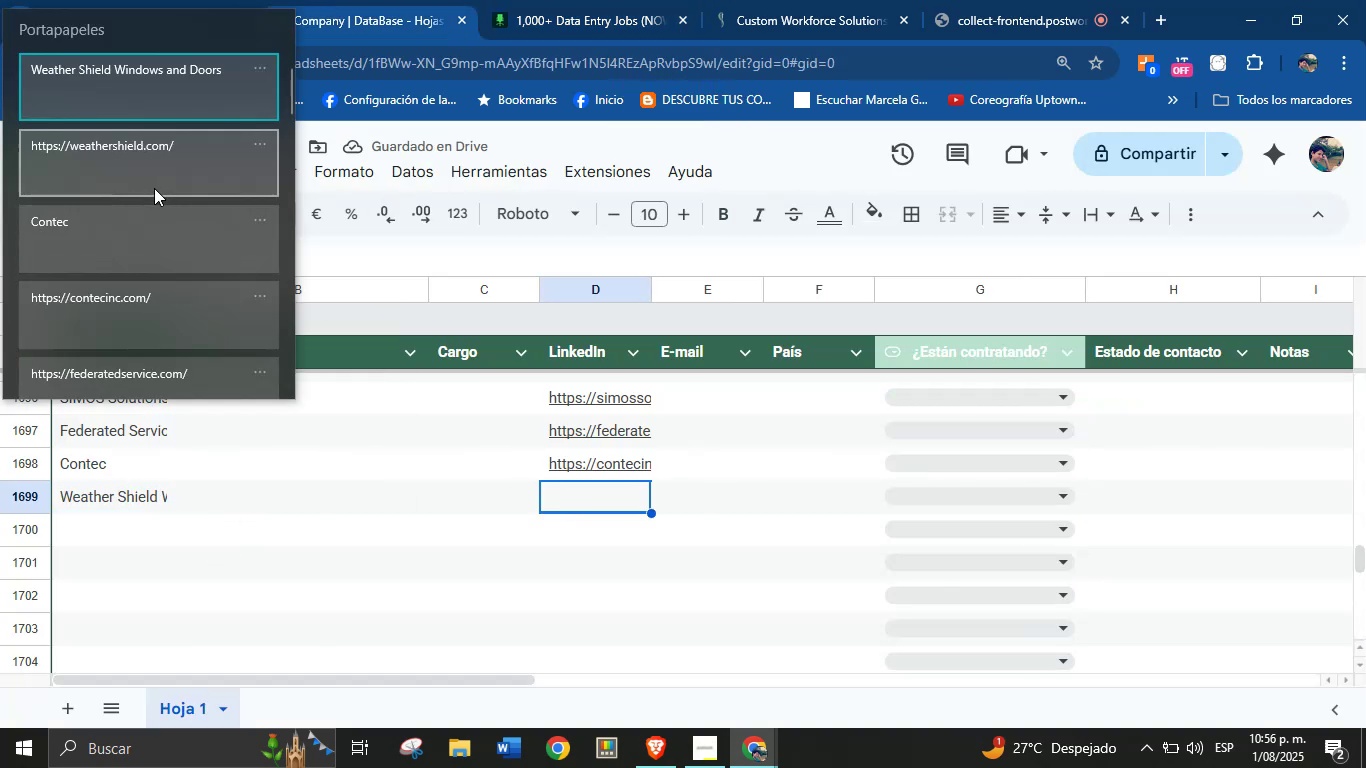 
left_click([154, 184])
 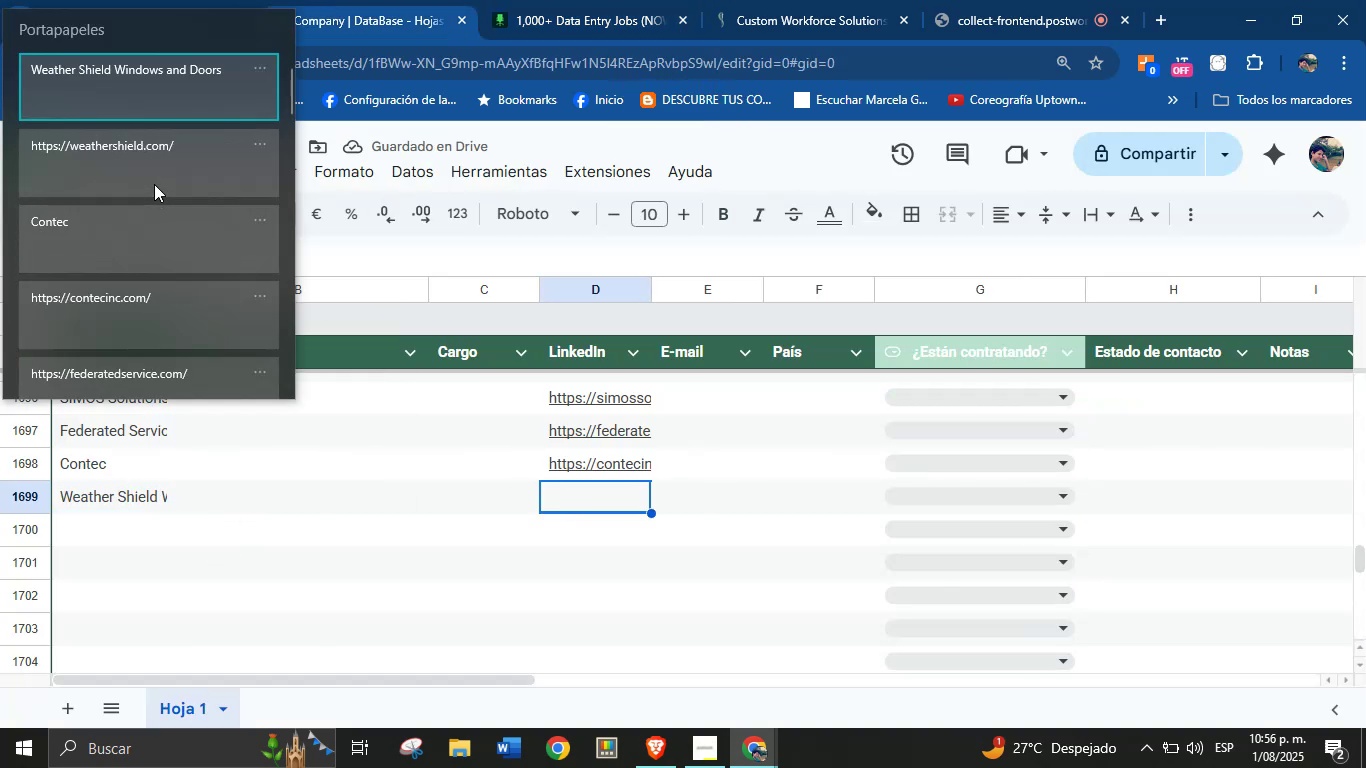 
key(Control+ControlLeft)
 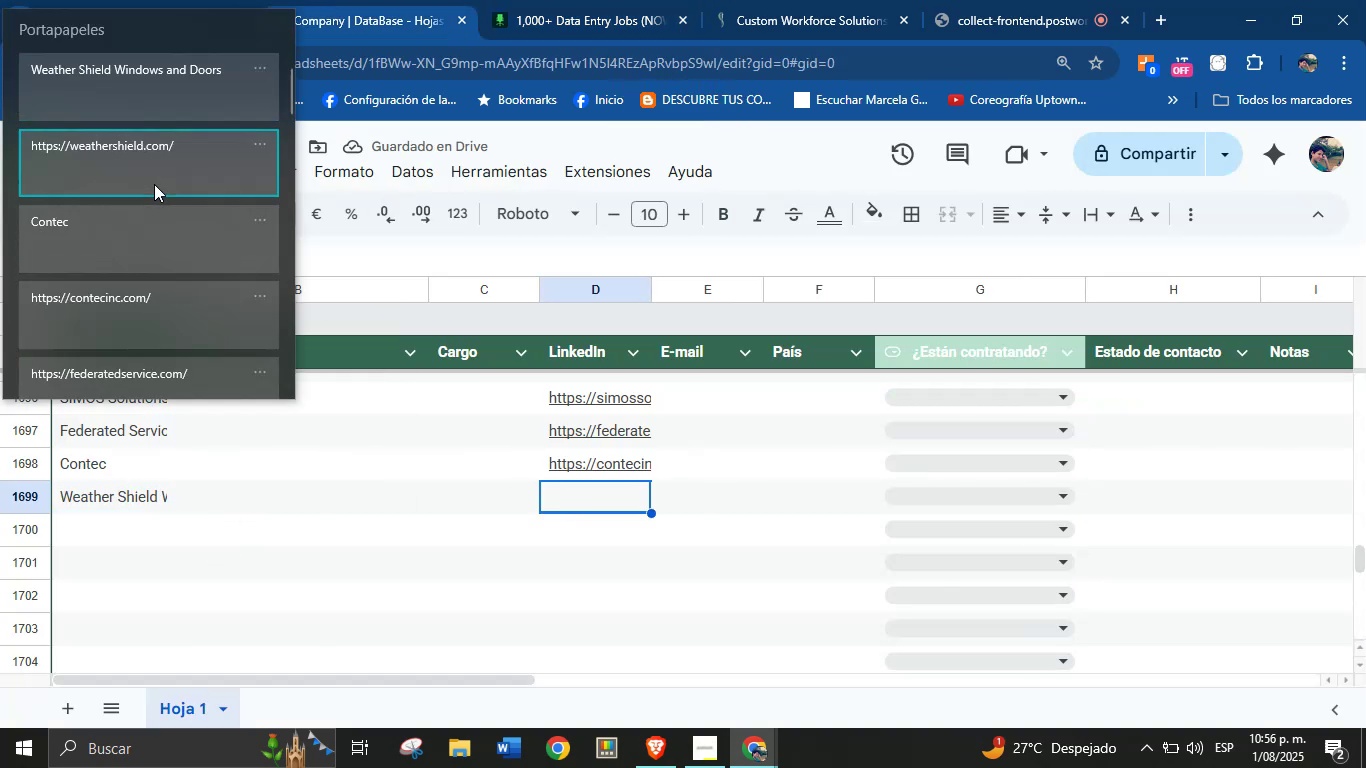 
key(Control+V)
 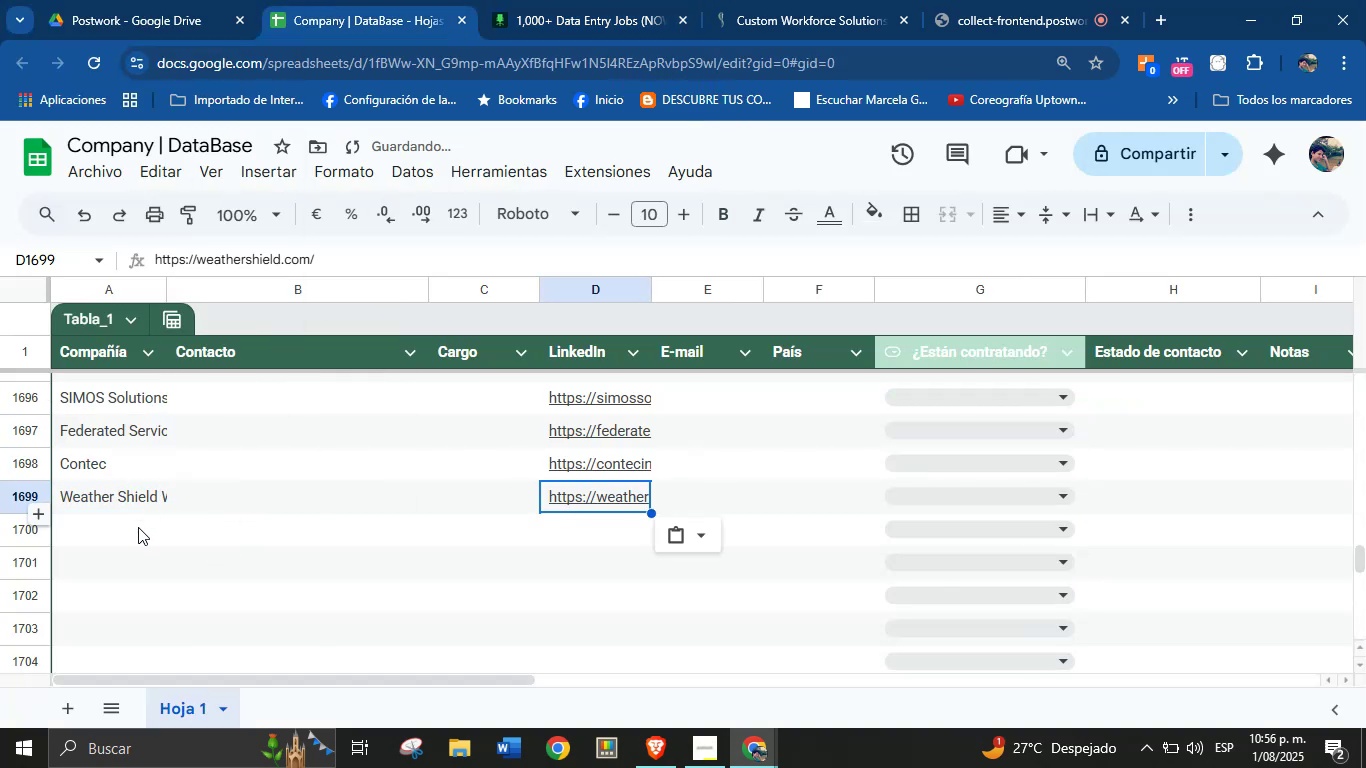 
left_click([134, 531])
 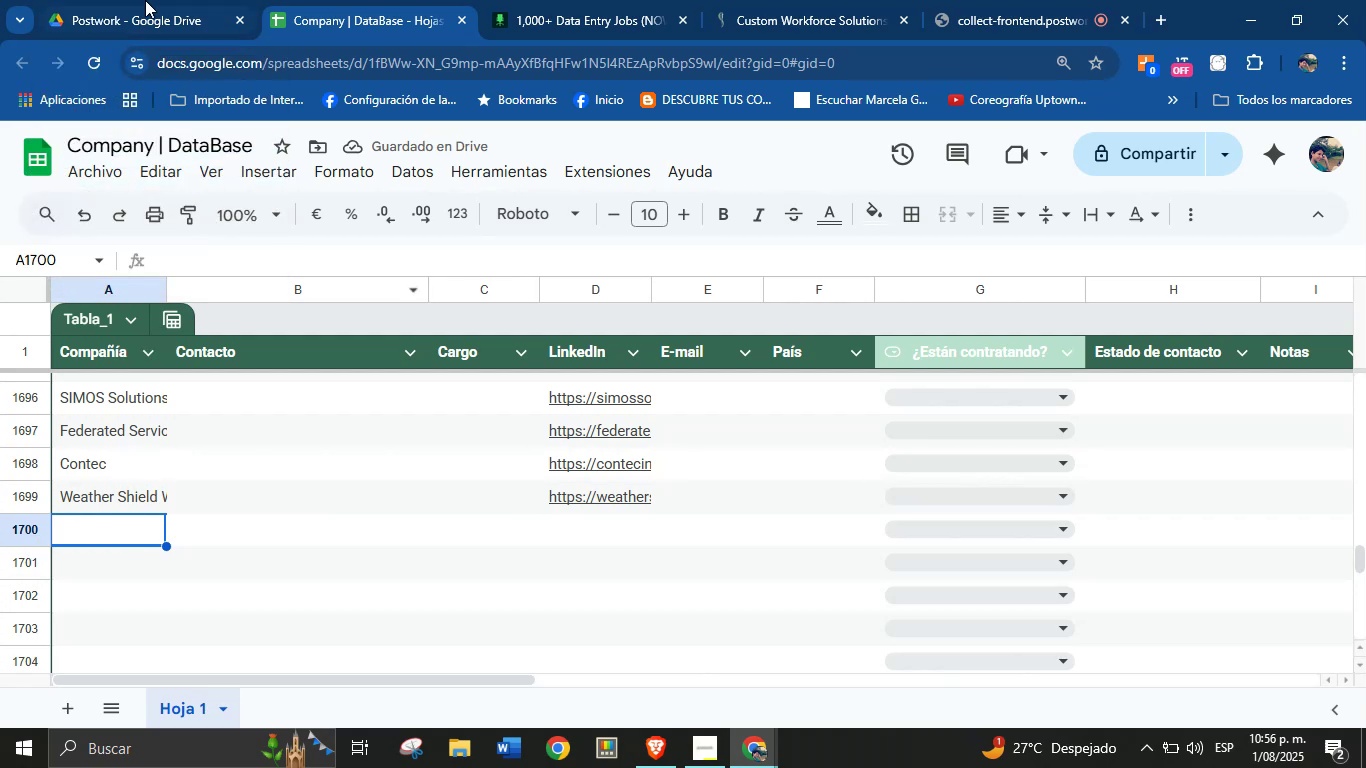 
left_click([589, 0])
 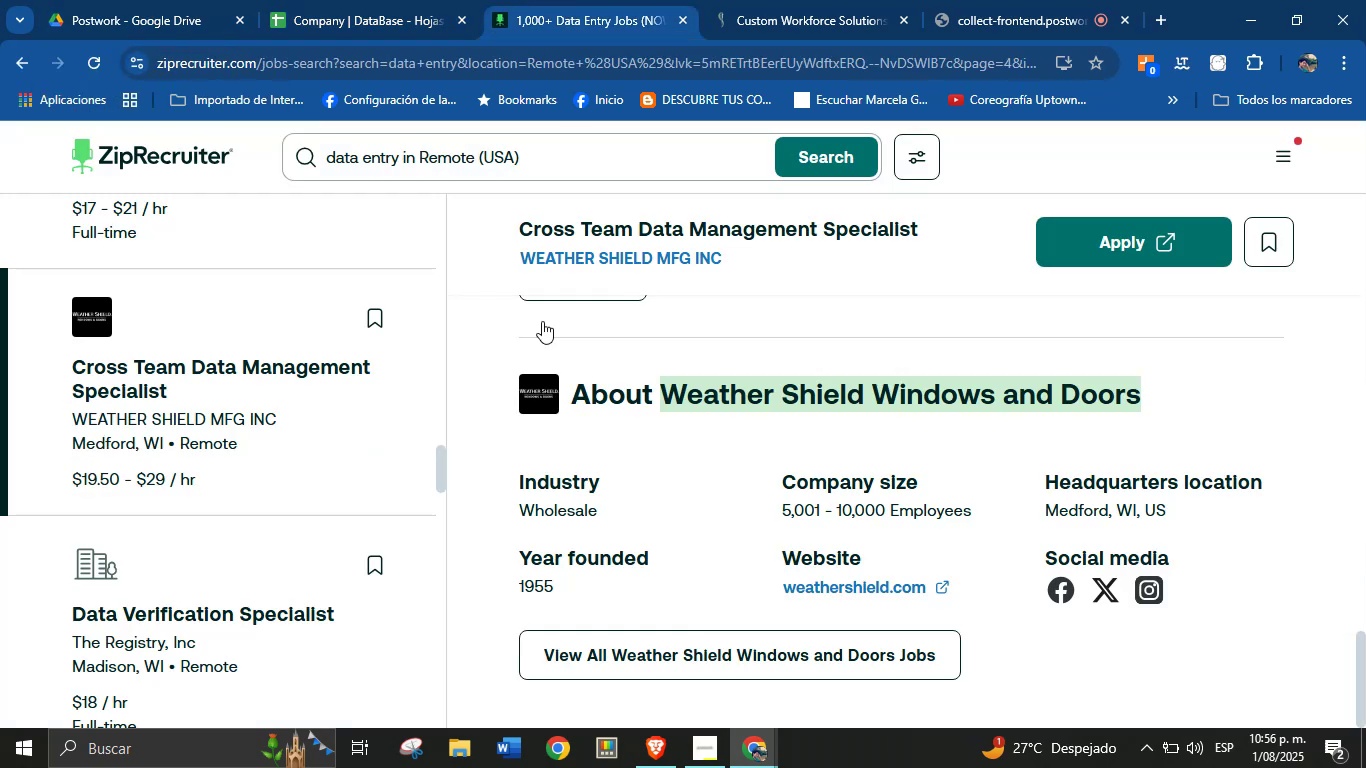 
scroll: coordinate [186, 498], scroll_direction: down, amount: 5.0
 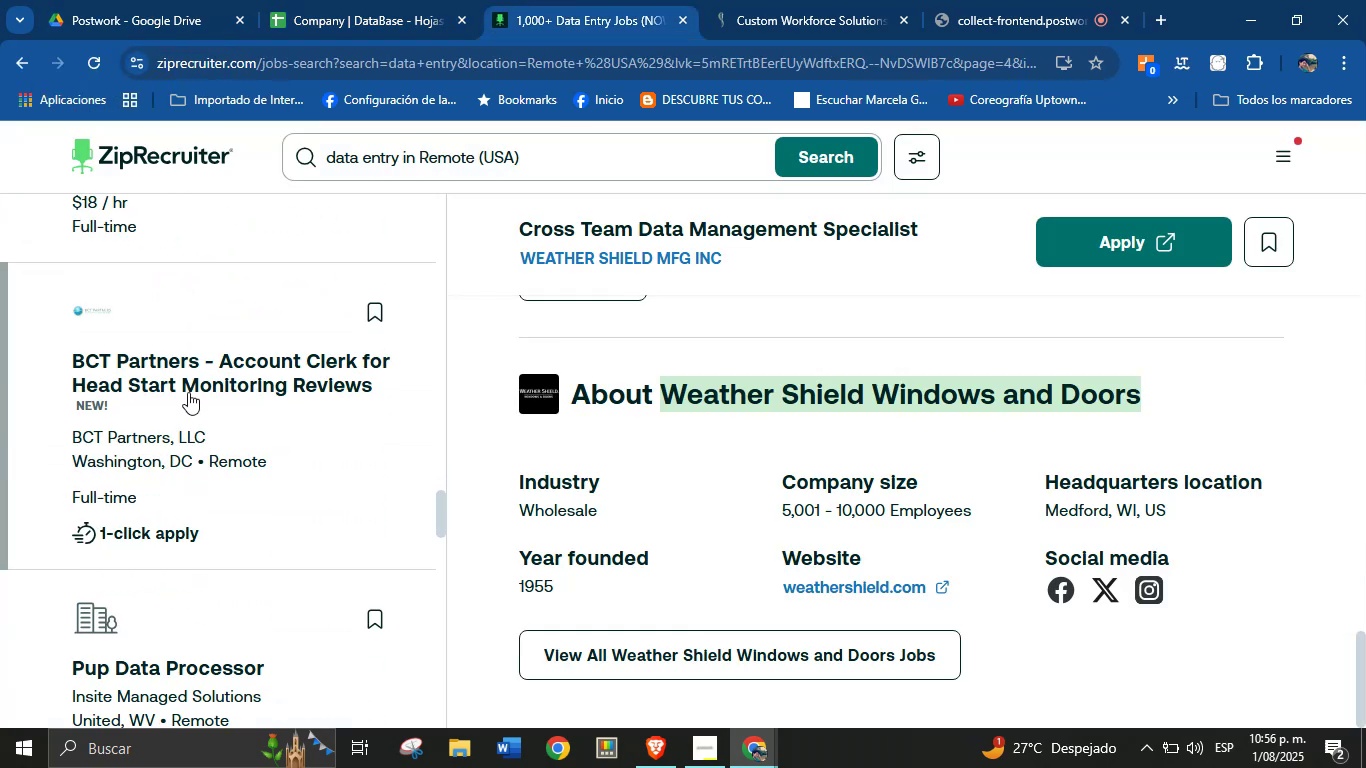 
left_click([194, 380])
 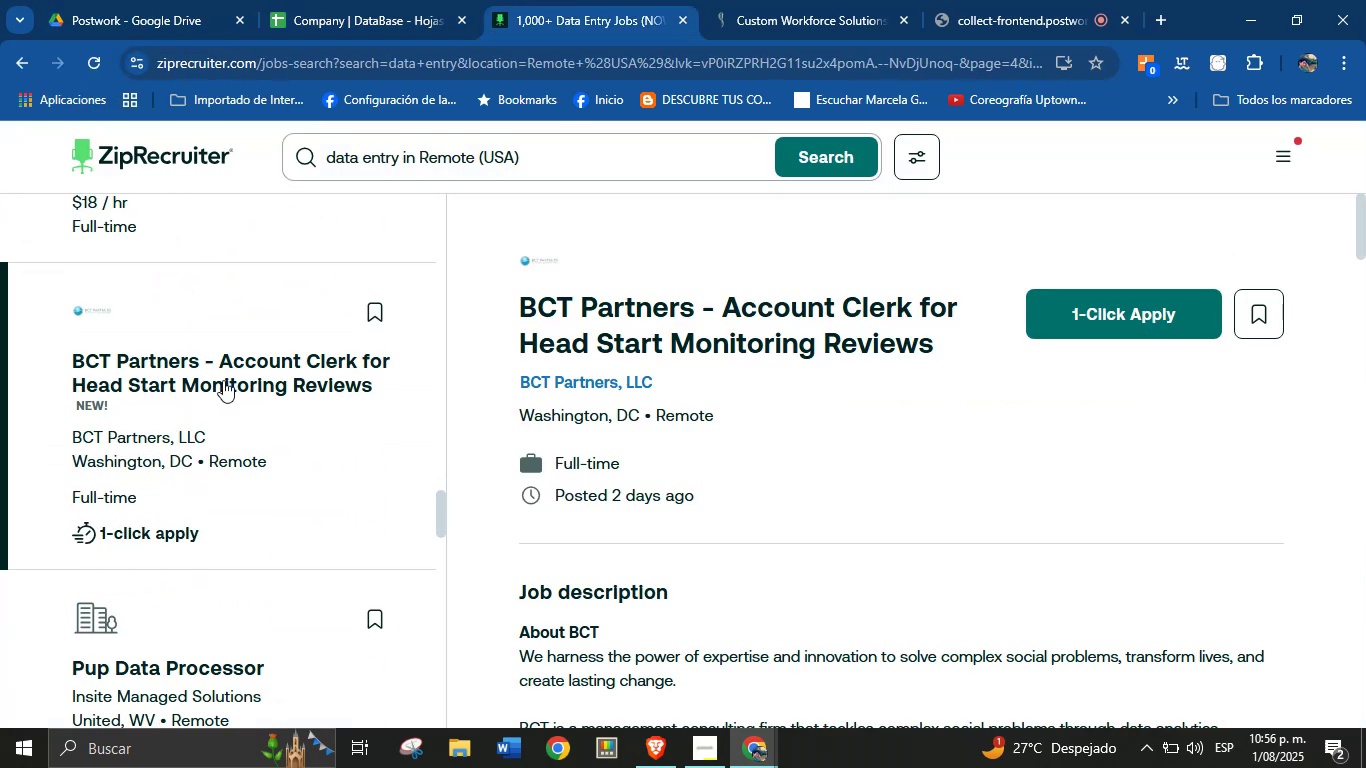 
scroll: coordinate [770, 443], scroll_direction: down, amount: 42.0
 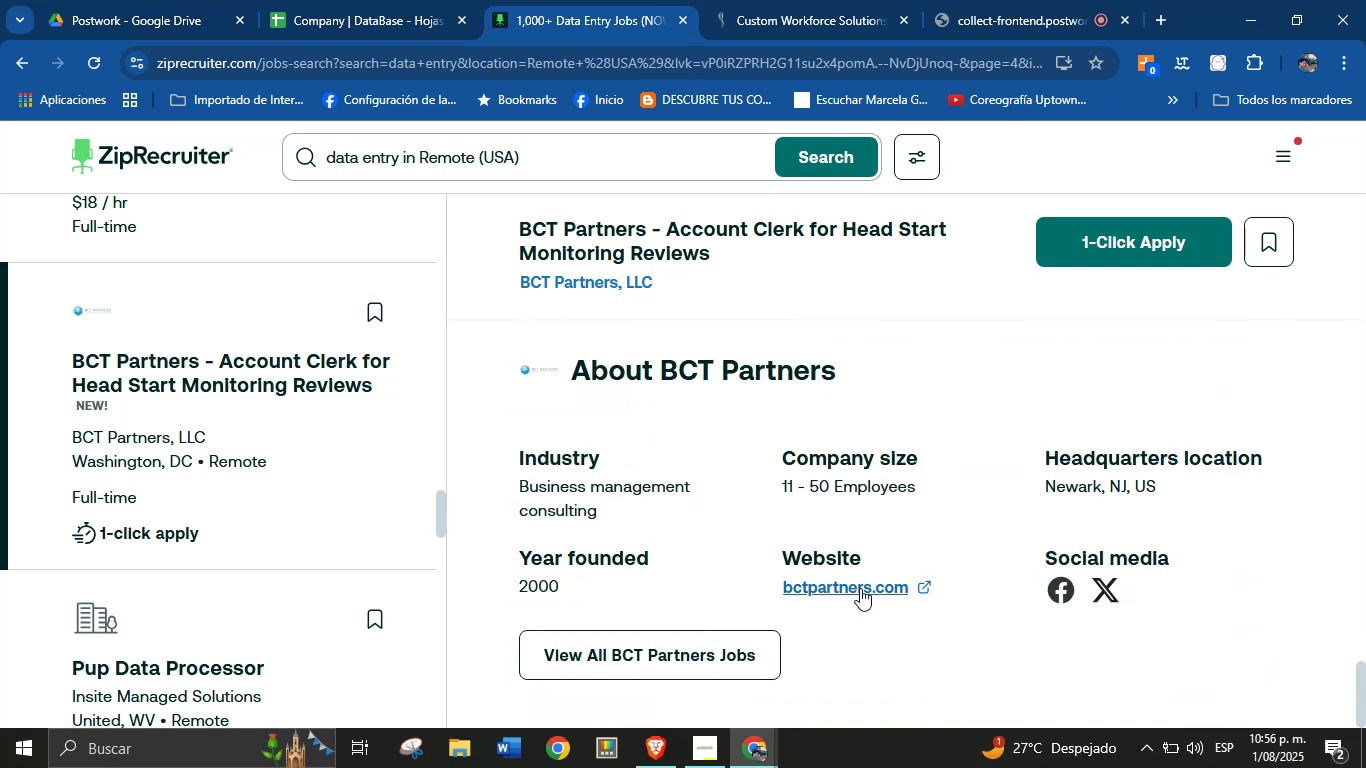 
right_click([869, 591])
 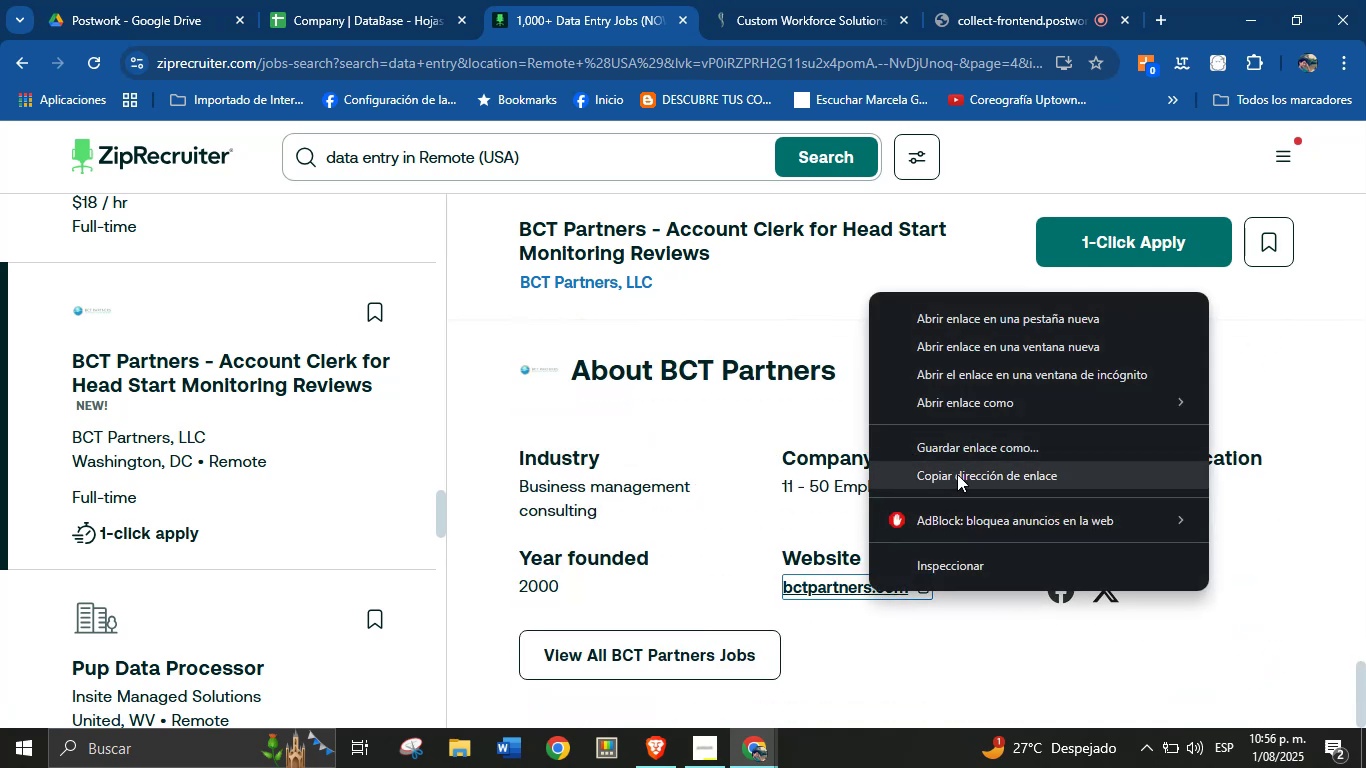 
left_click([957, 474])
 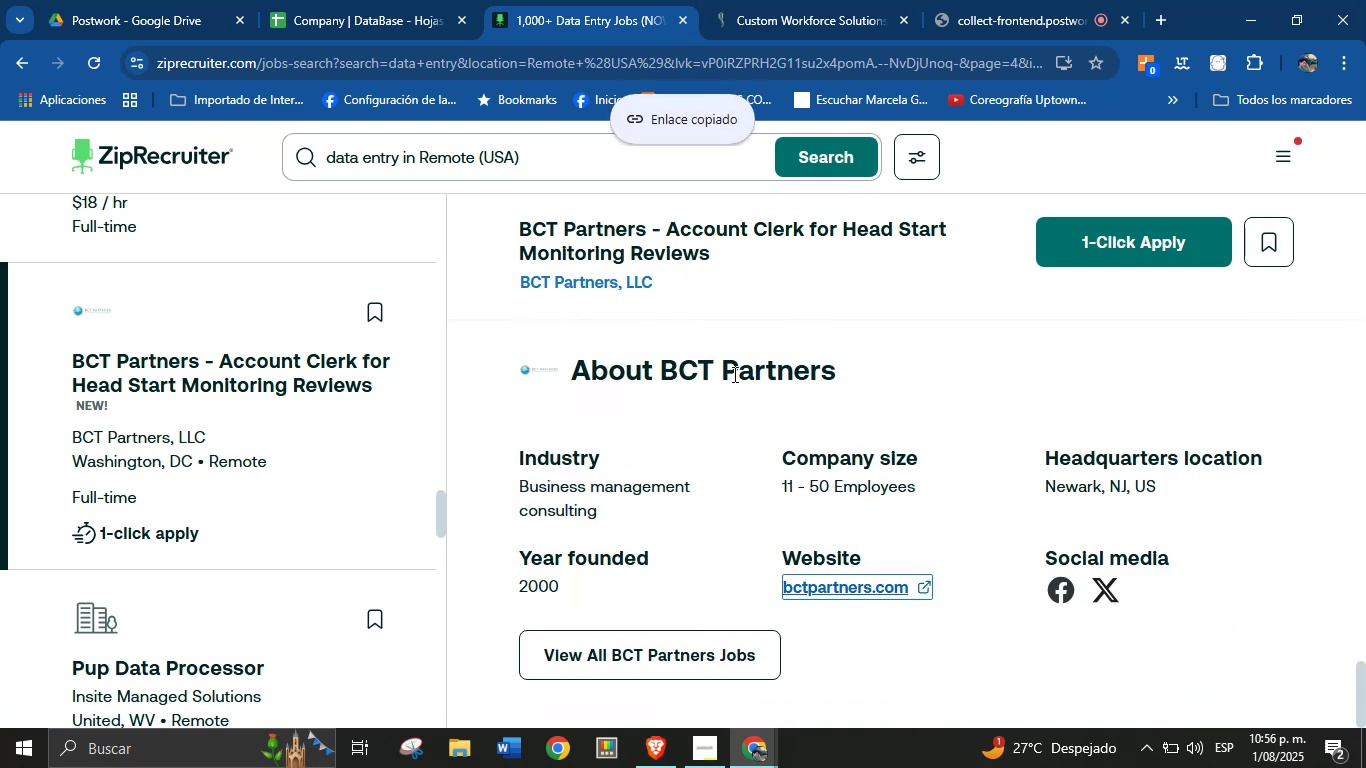 
double_click([738, 368])
 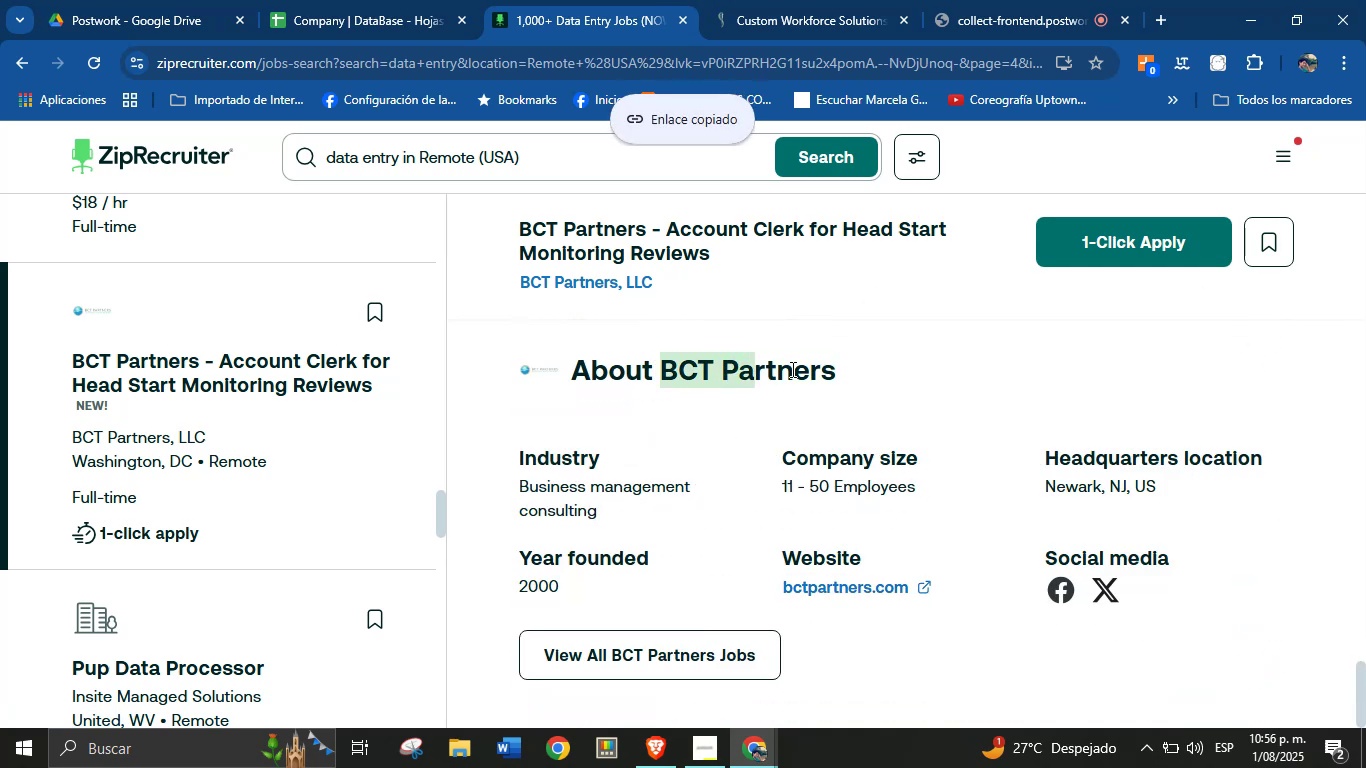 
key(Control+C)
 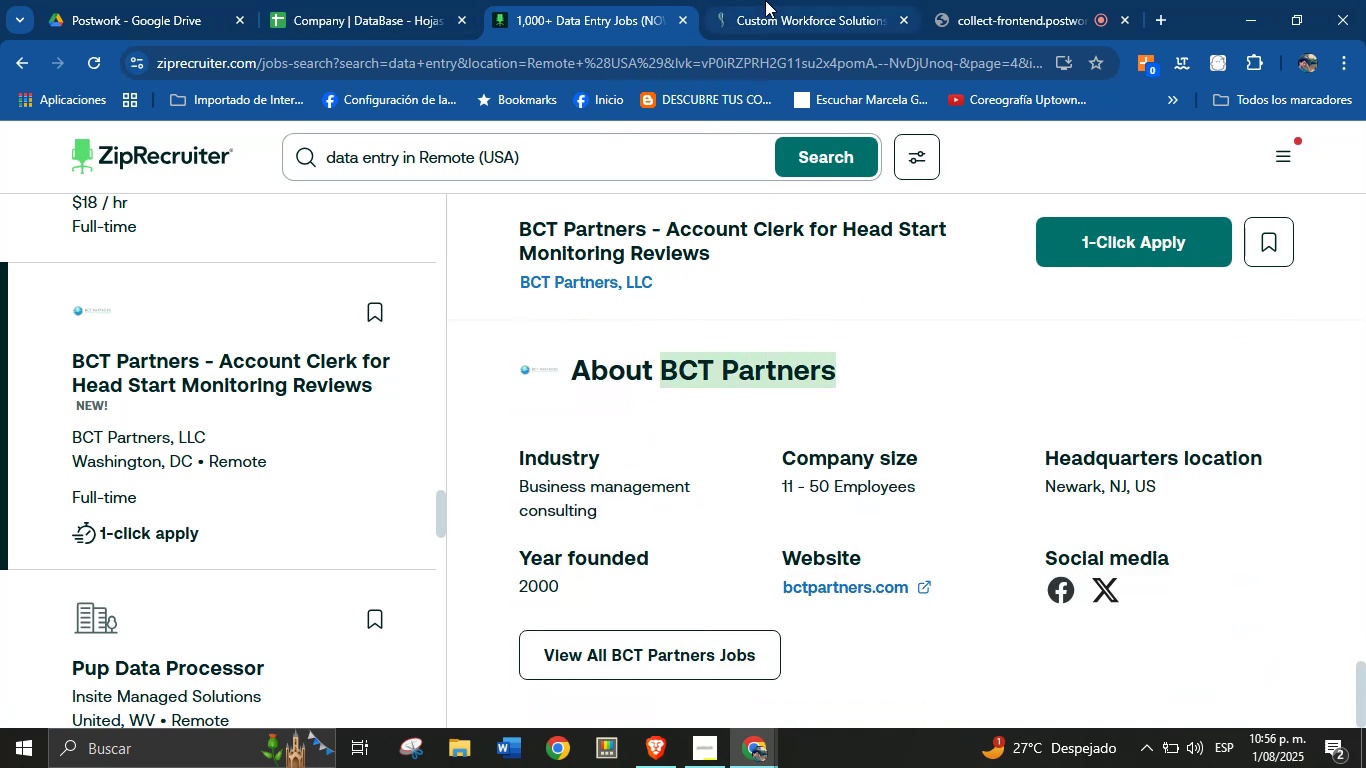 
left_click([392, 0])
 